 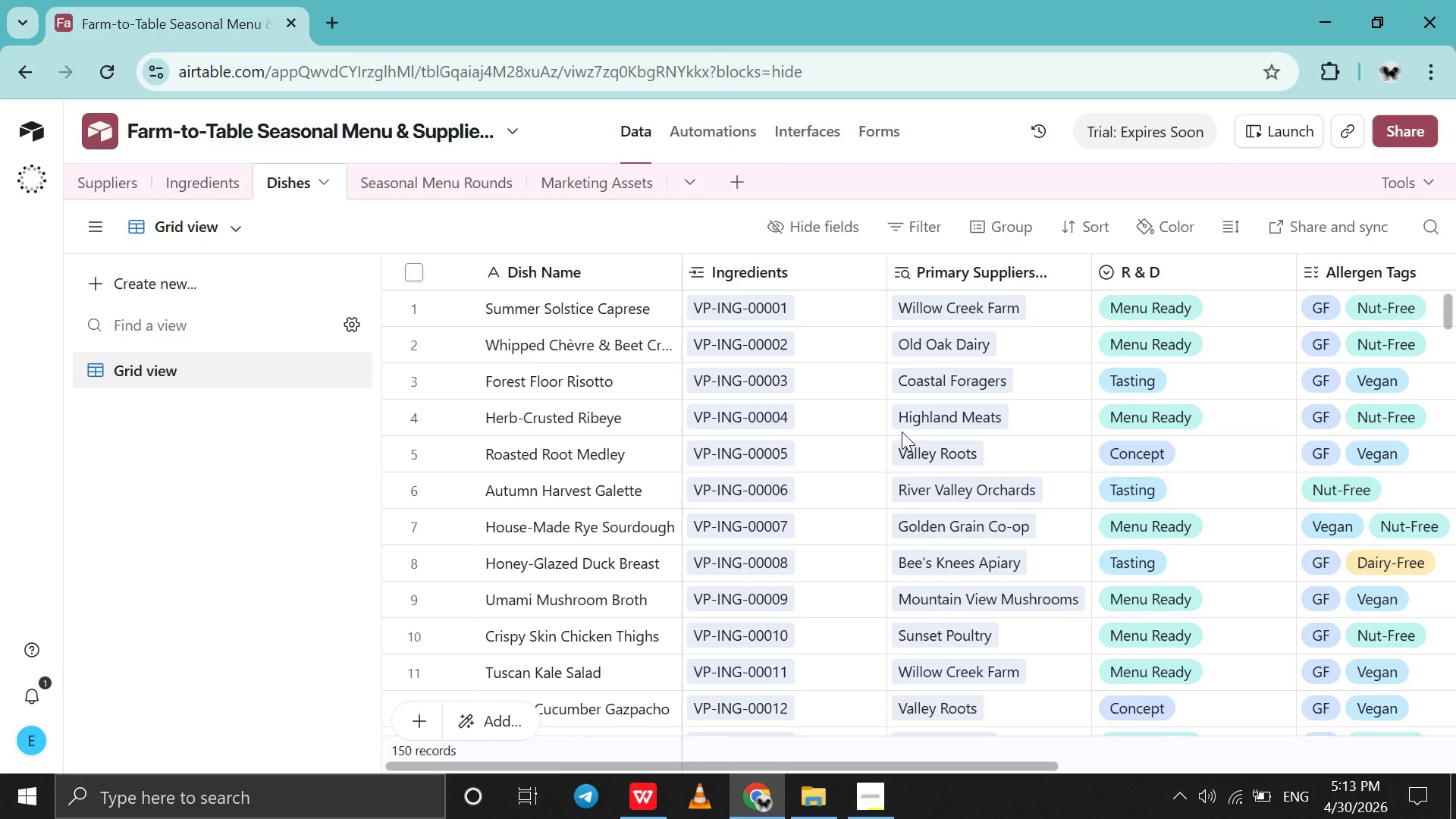 
scroll: coordinate [1178, 363], scroll_direction: none, amount: 0.0
 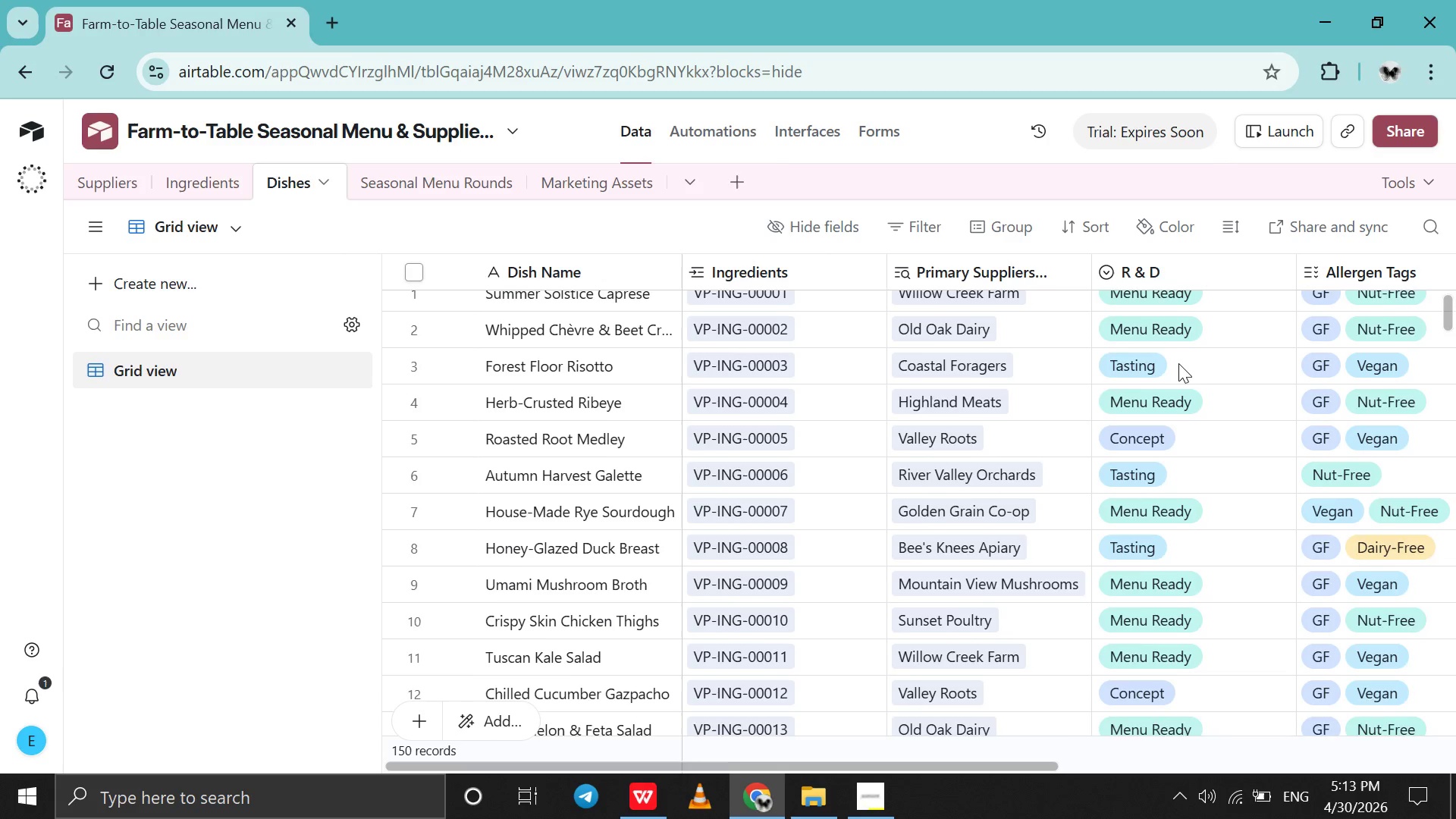 
scroll: coordinate [1178, 363], scroll_direction: up, amount: 17.0
 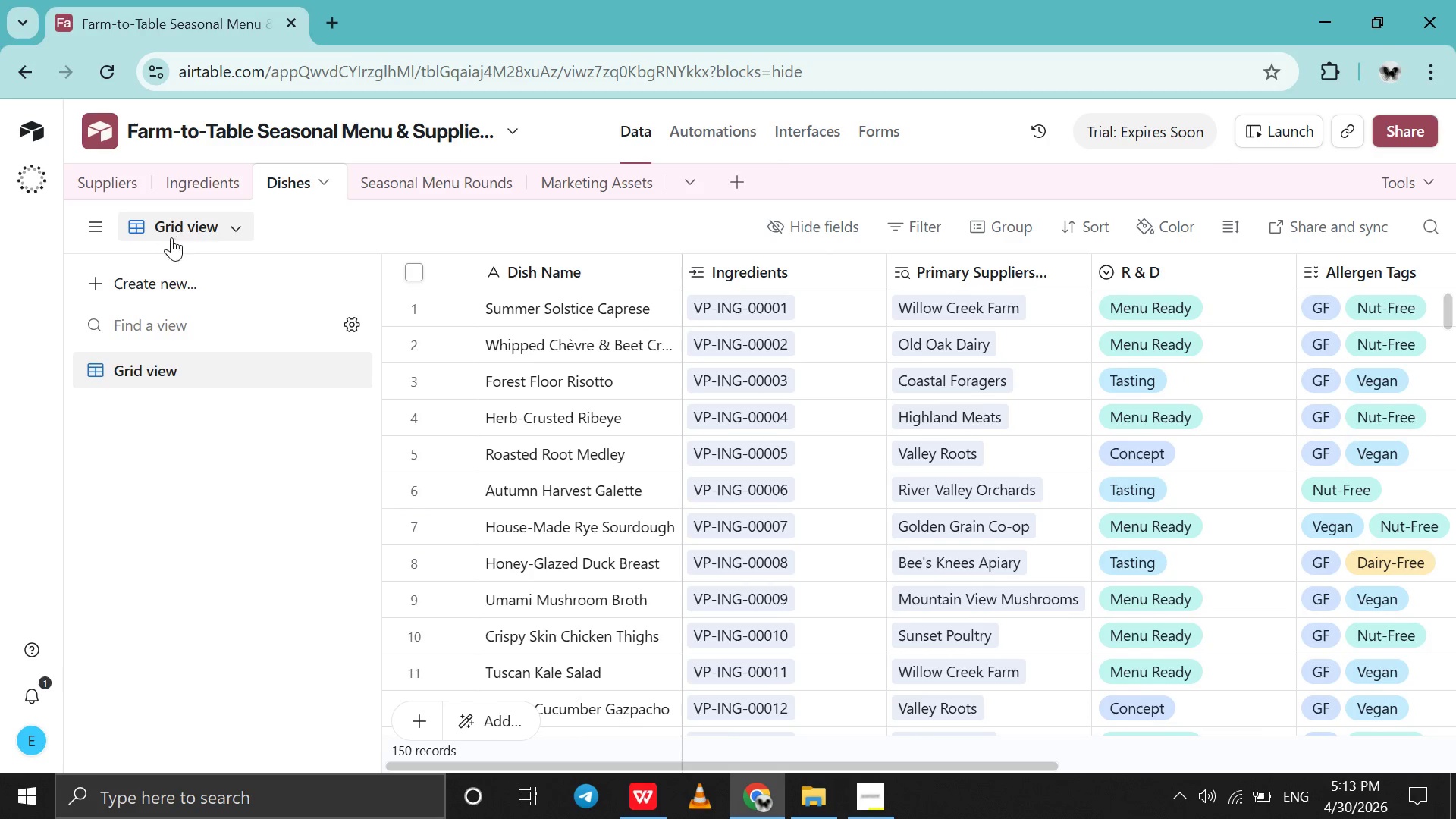 
left_click([171, 237])
 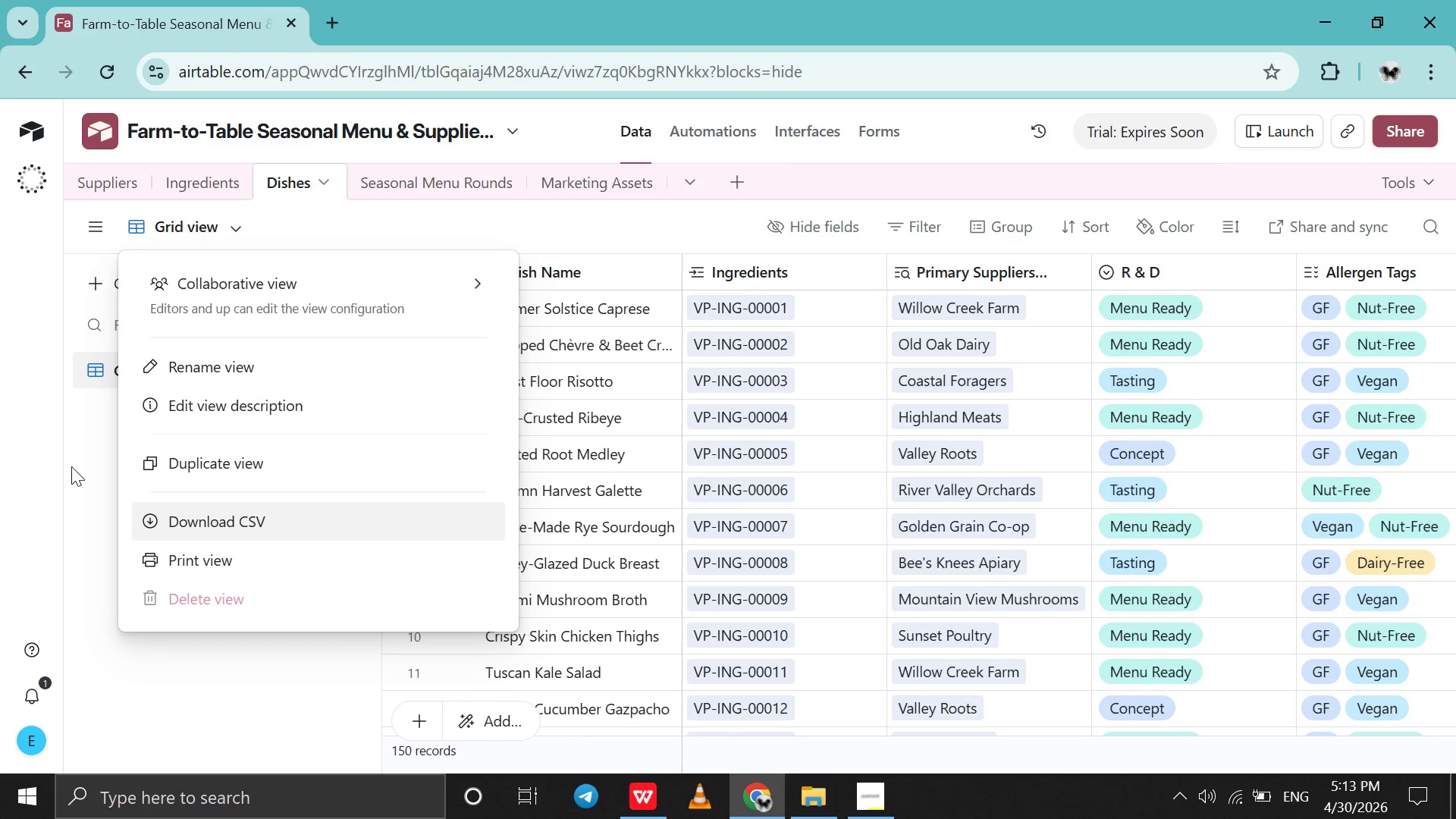 
left_click([71, 466])
 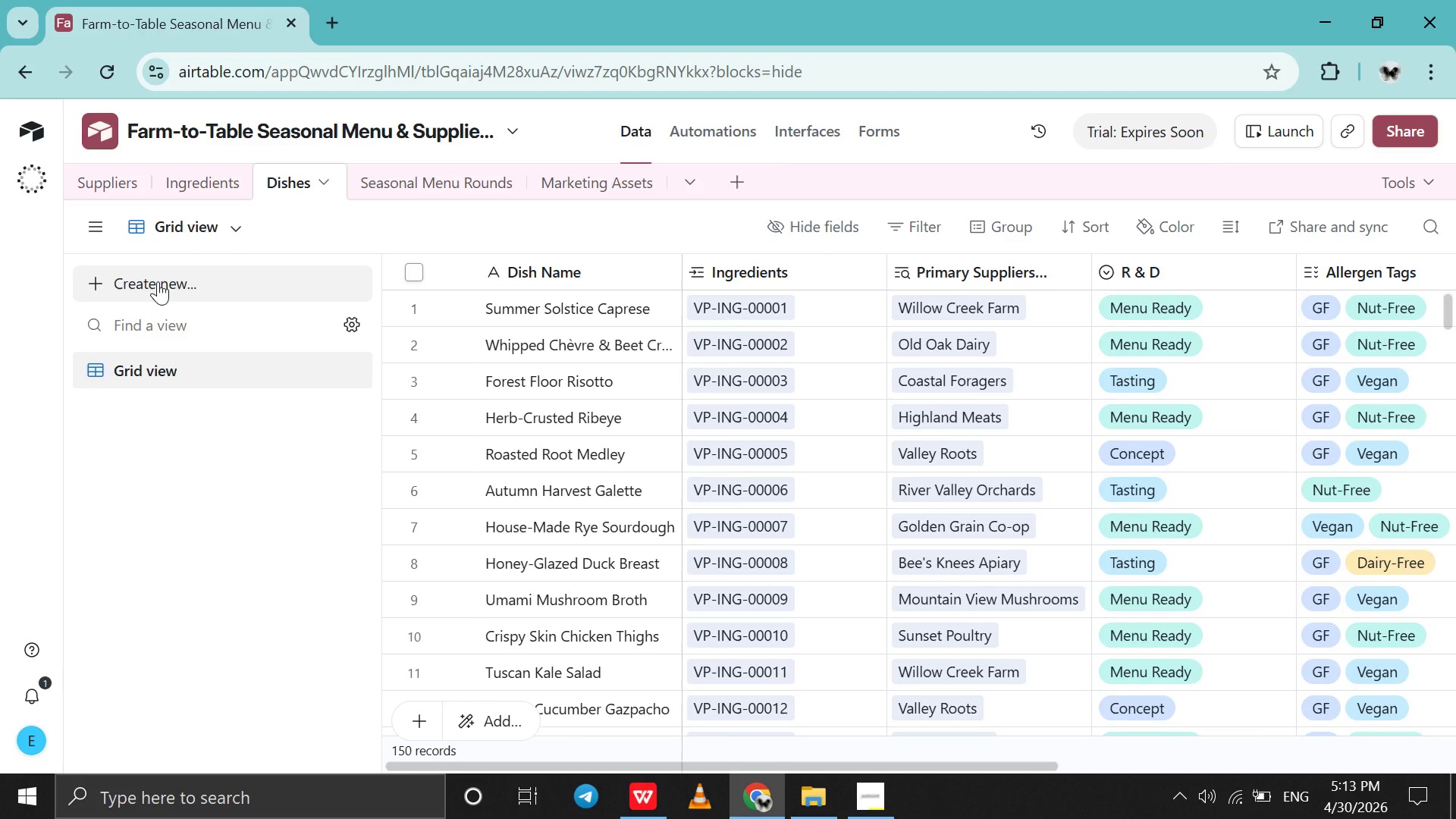 
left_click([158, 281])
 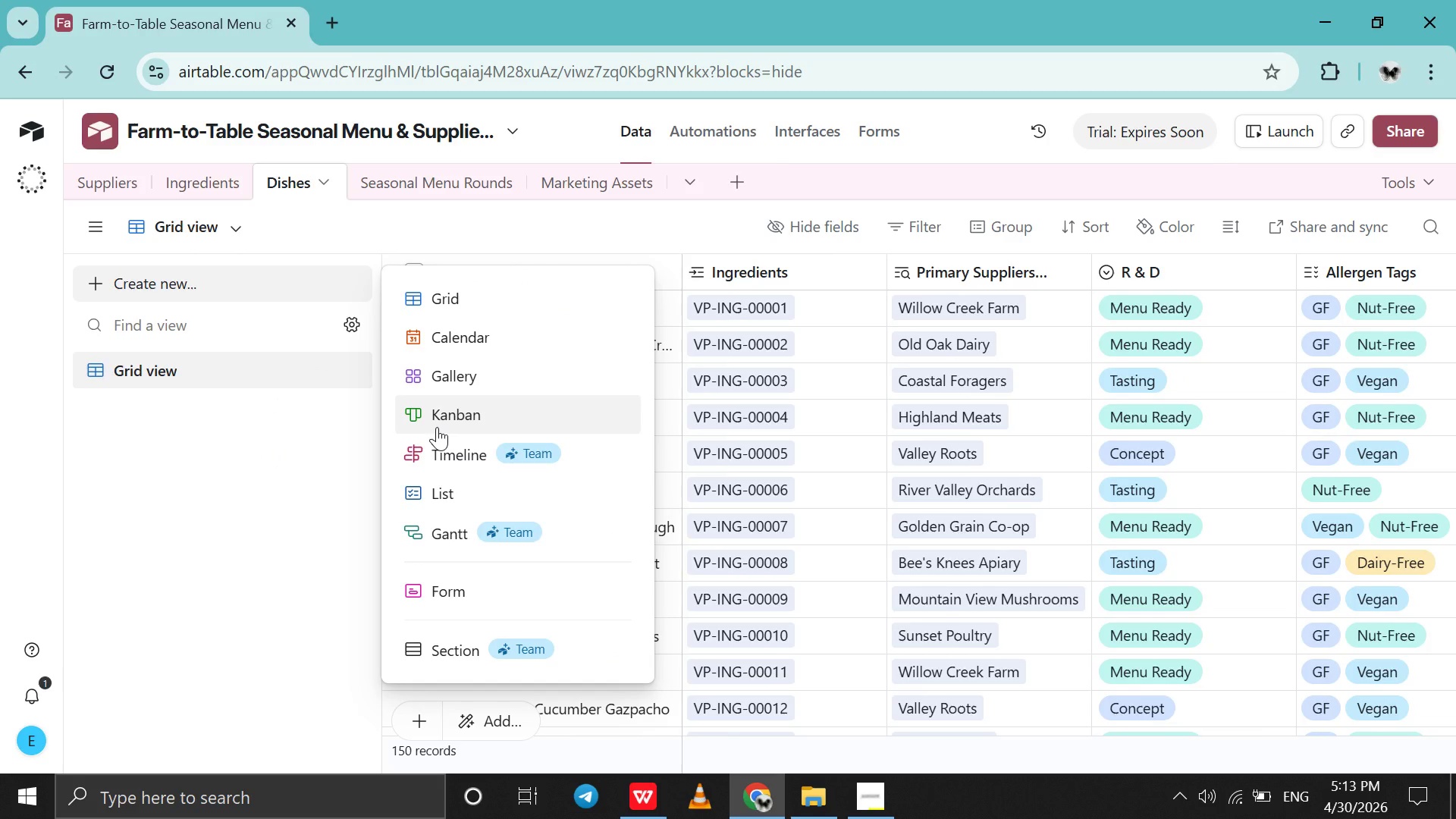 
left_click([437, 427])
 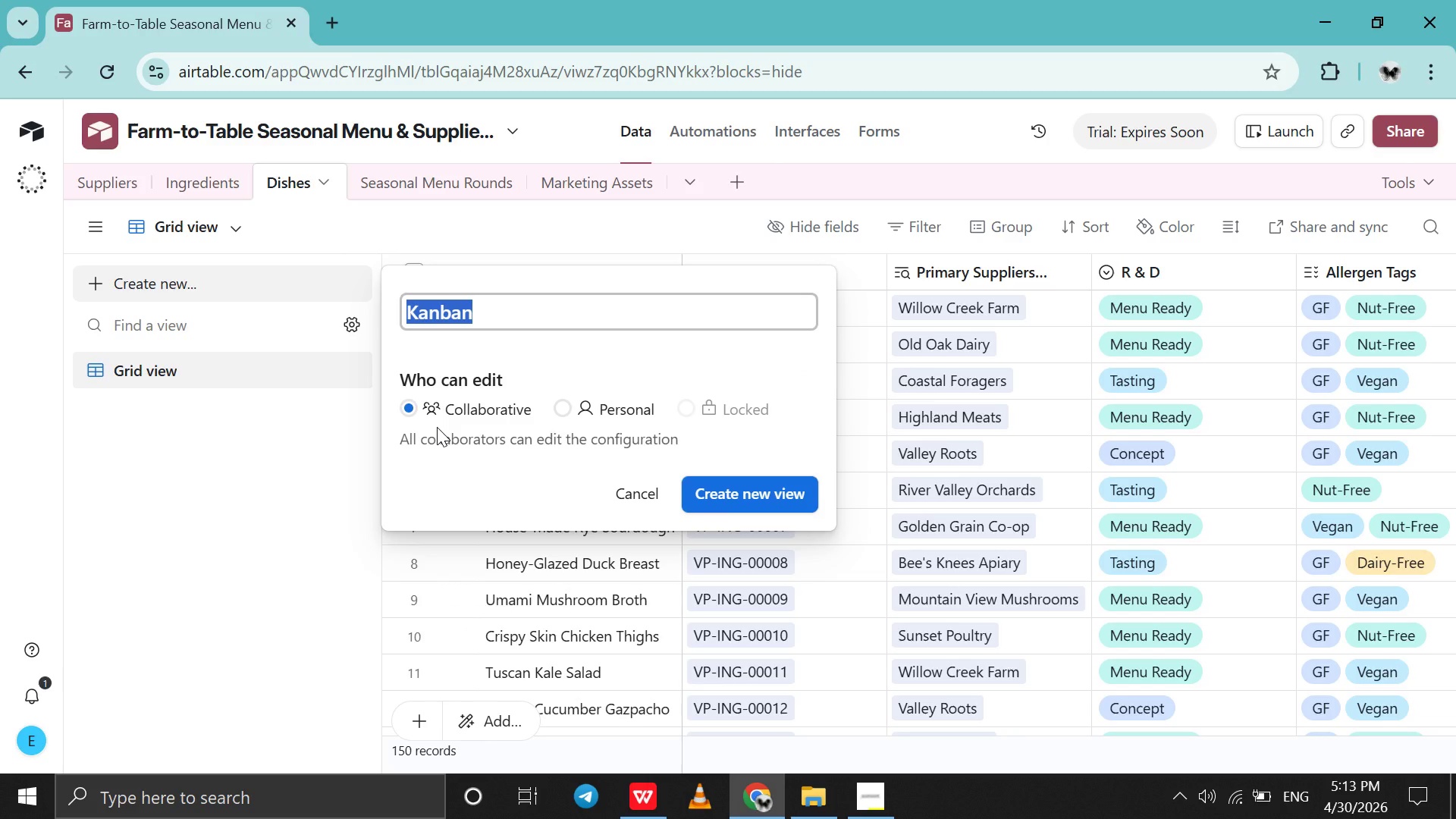 
key(Control+V)
 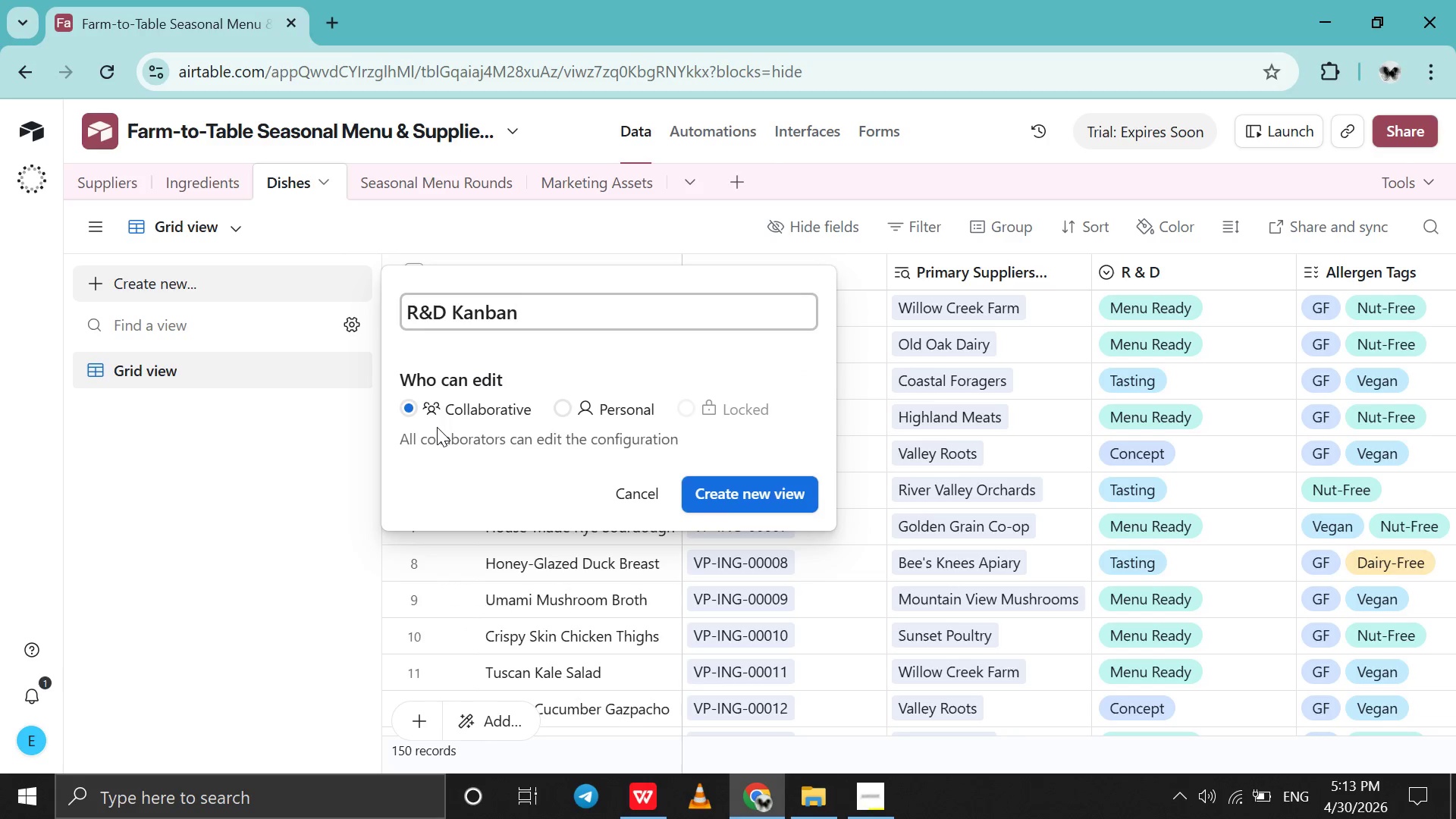 
key(Enter)
 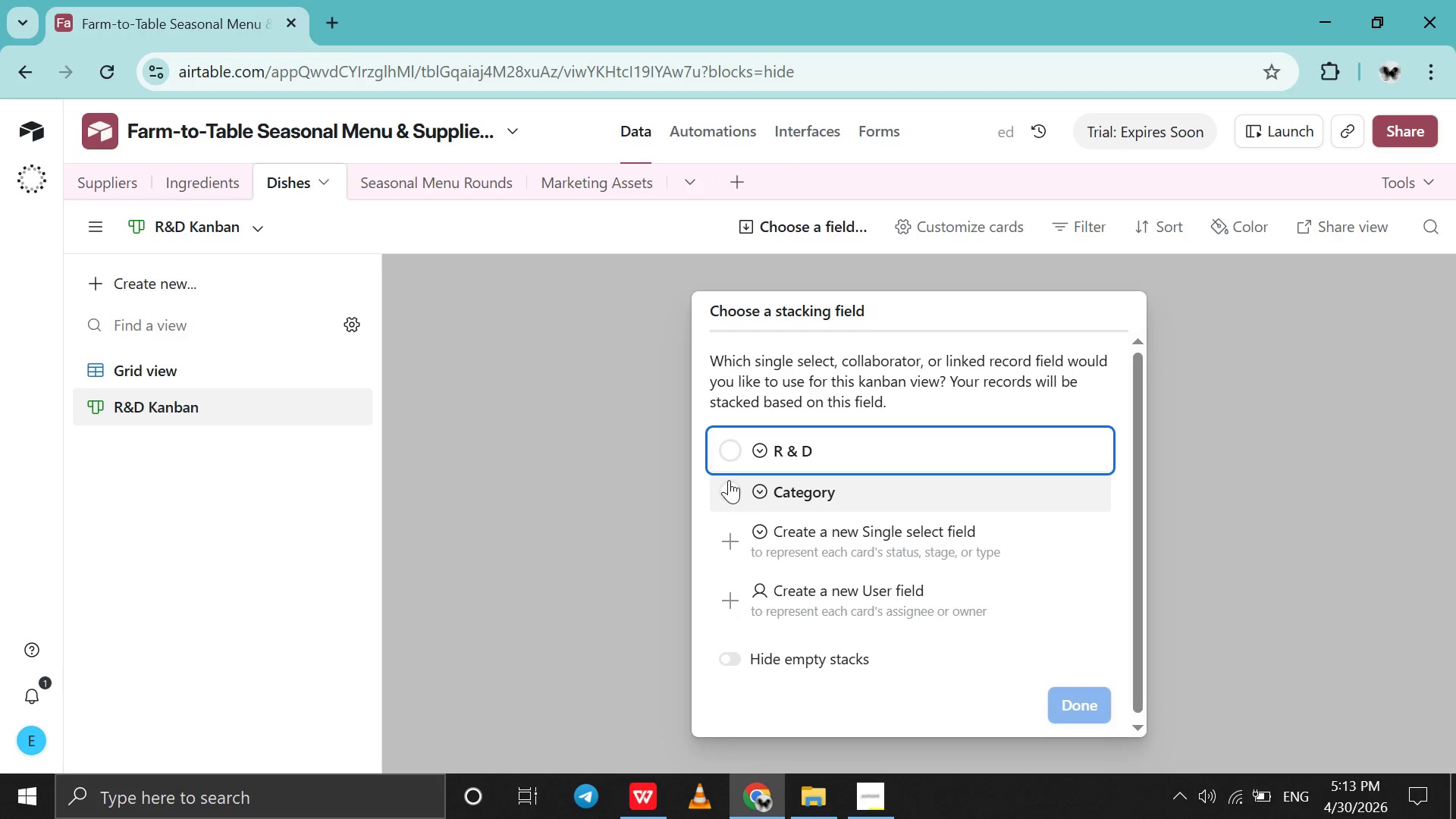 
left_click([739, 455])
 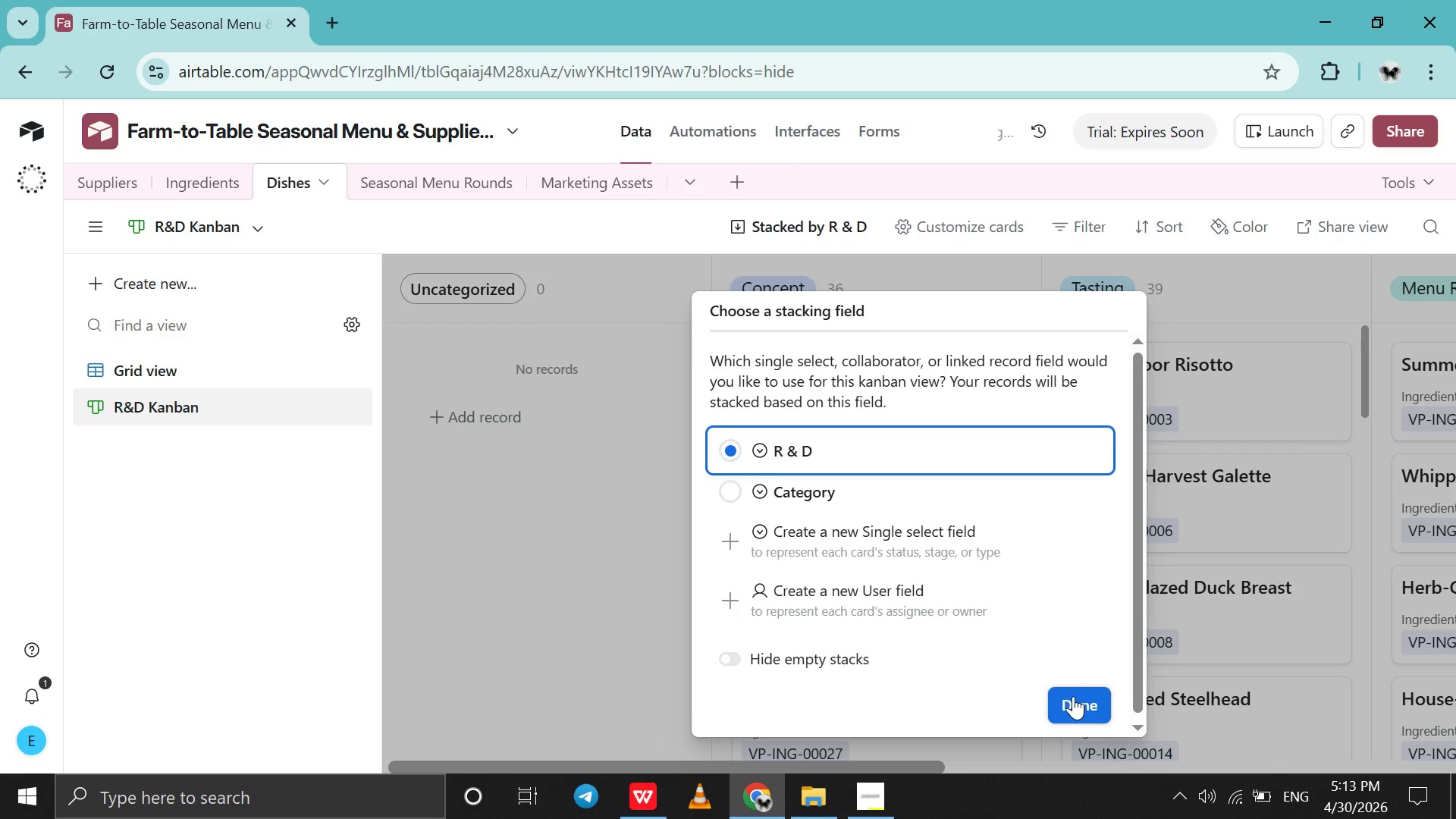 
left_click([1072, 701])
 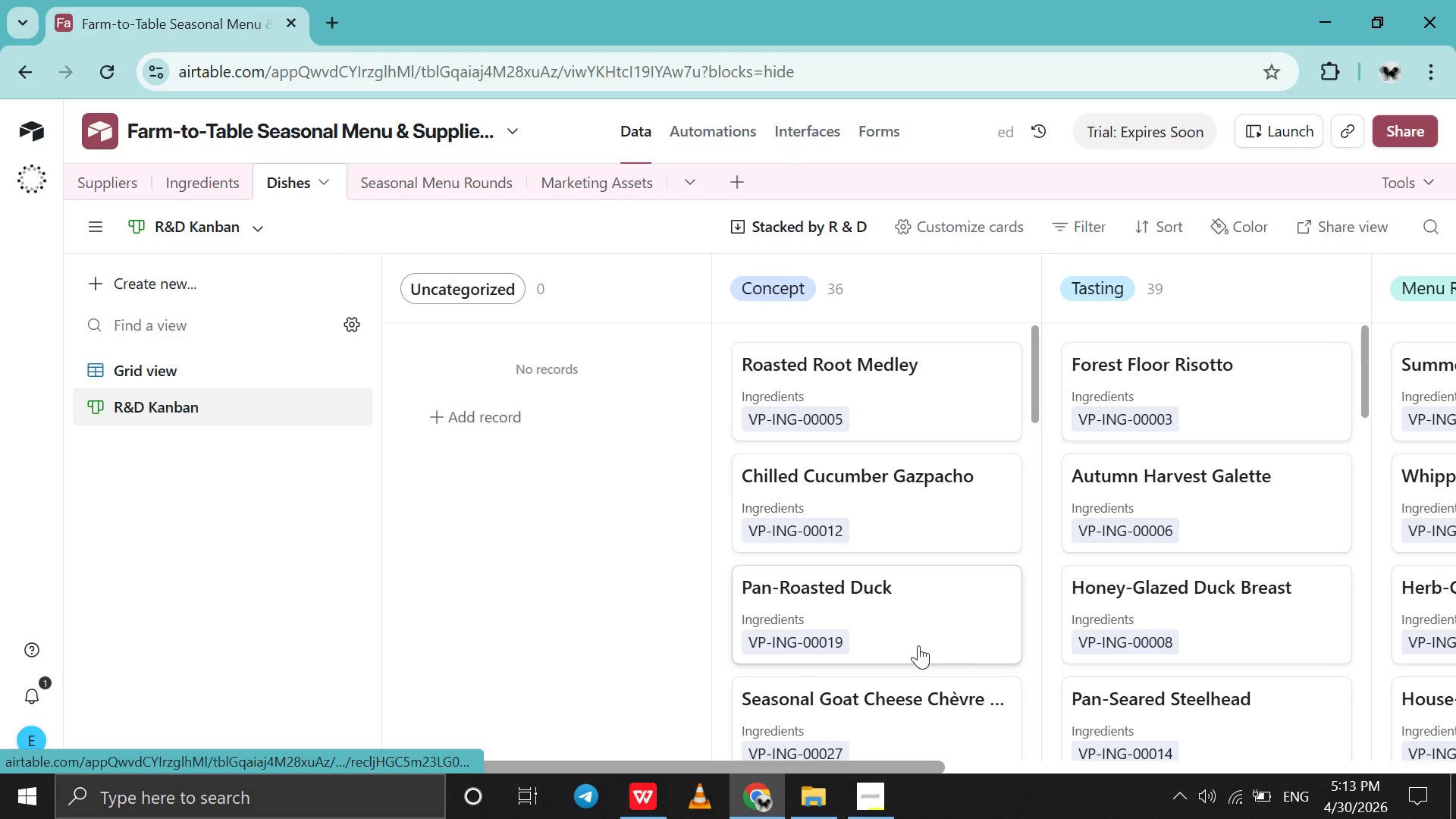 
scroll: coordinate [918, 645], scroll_direction: down, amount: 6.0
 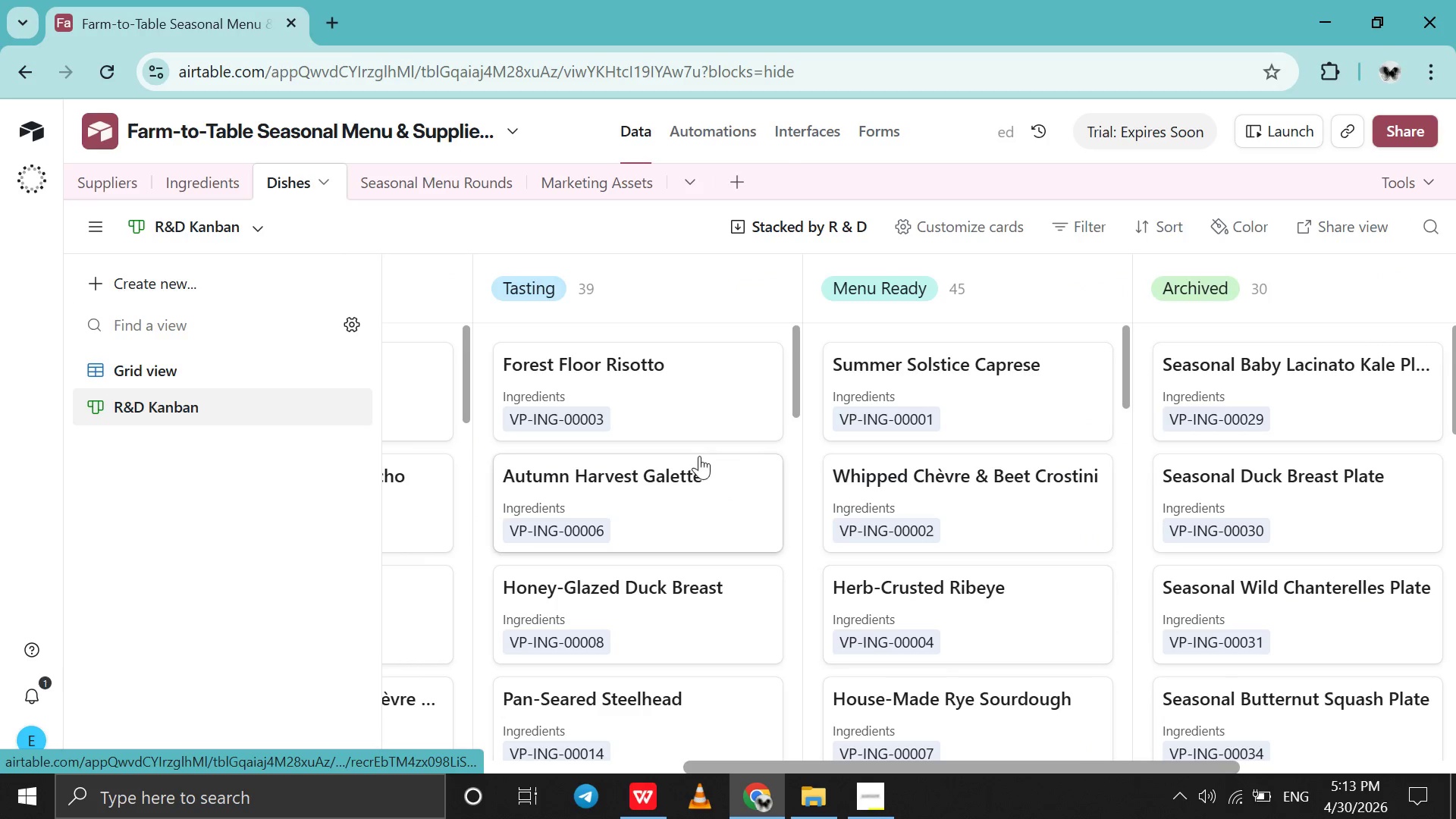 
mouse_move([688, 456])
 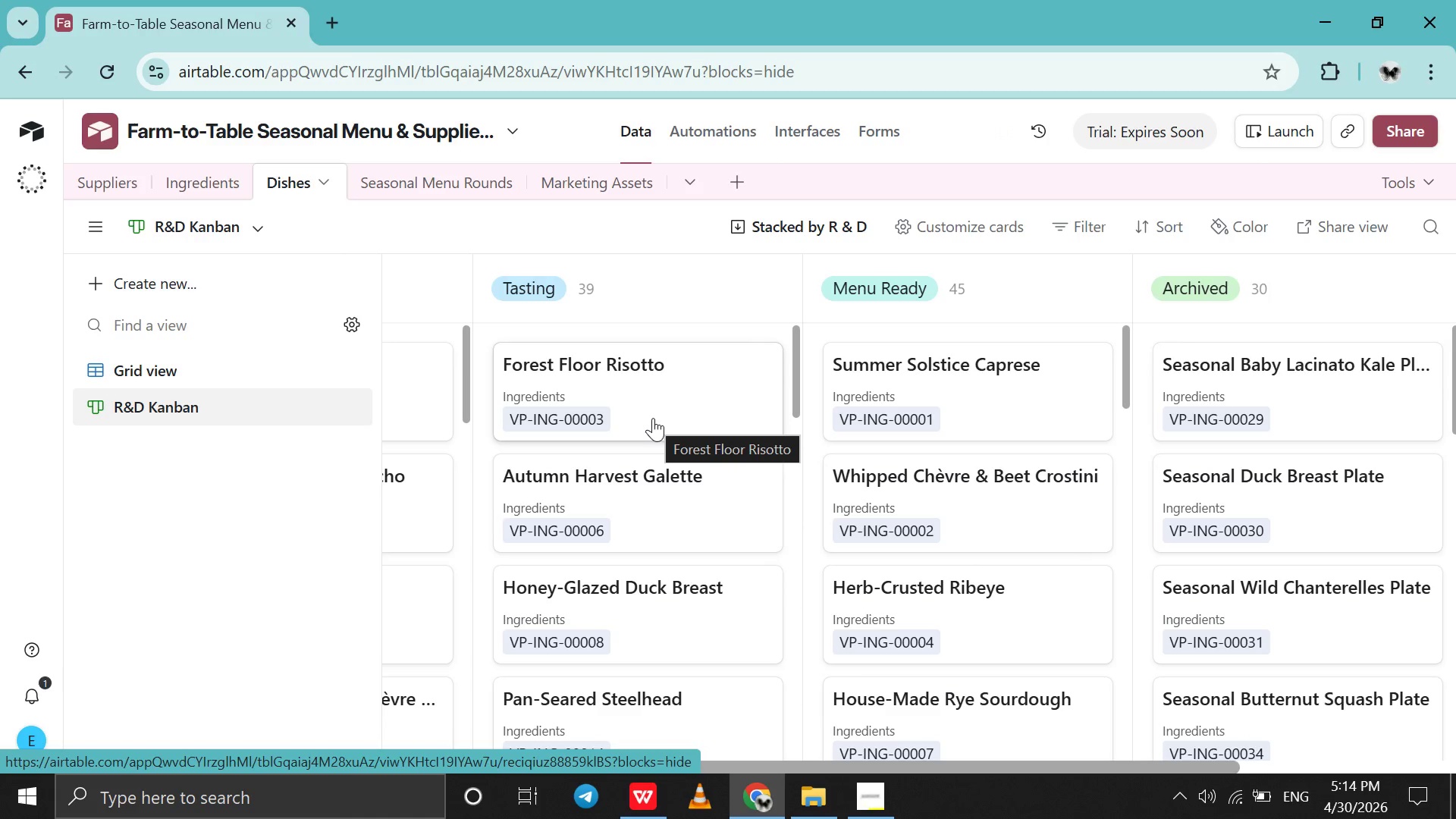 
left_click([653, 417])
 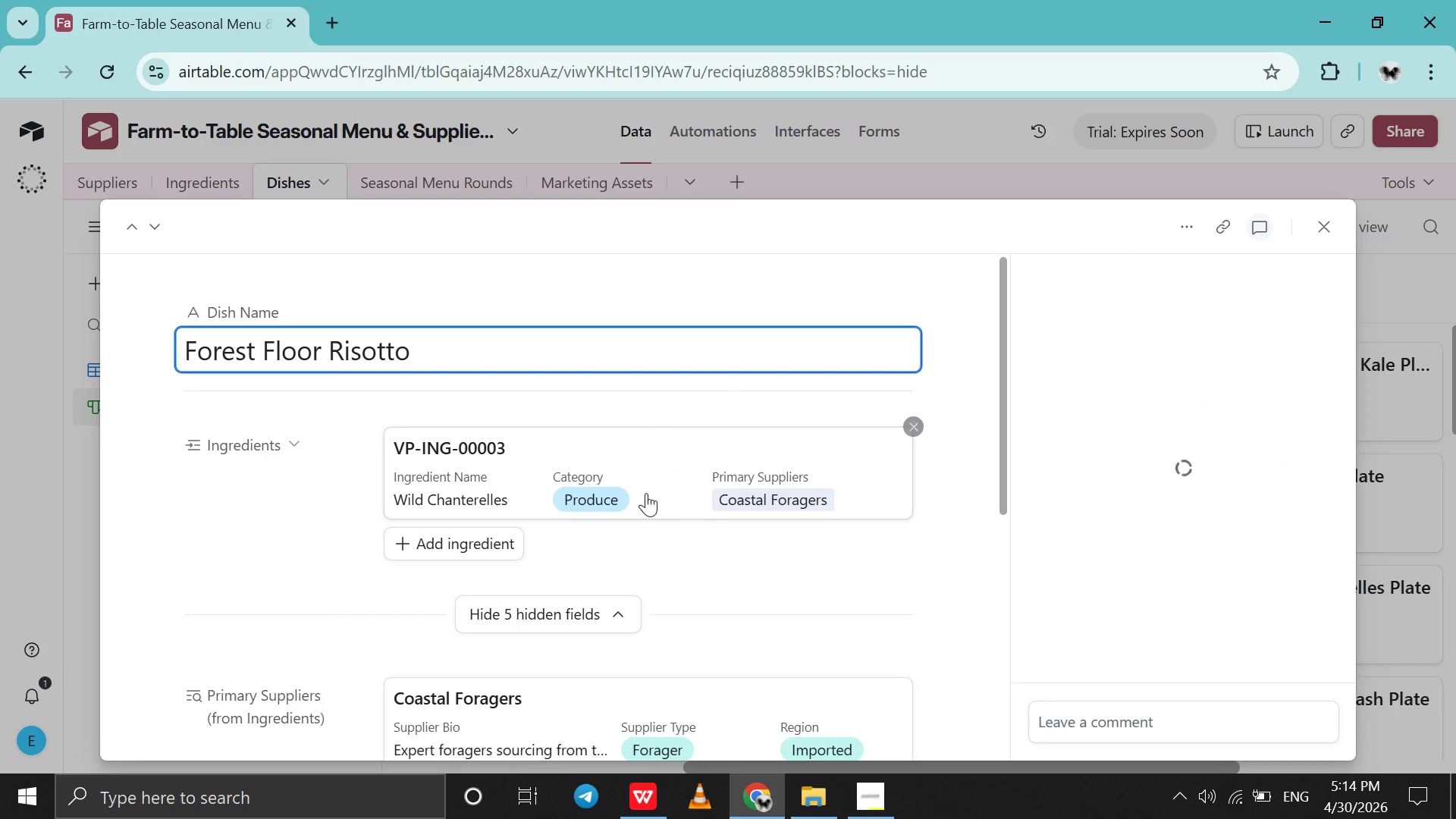 
scroll: coordinate [646, 493], scroll_direction: down, amount: 10.0
 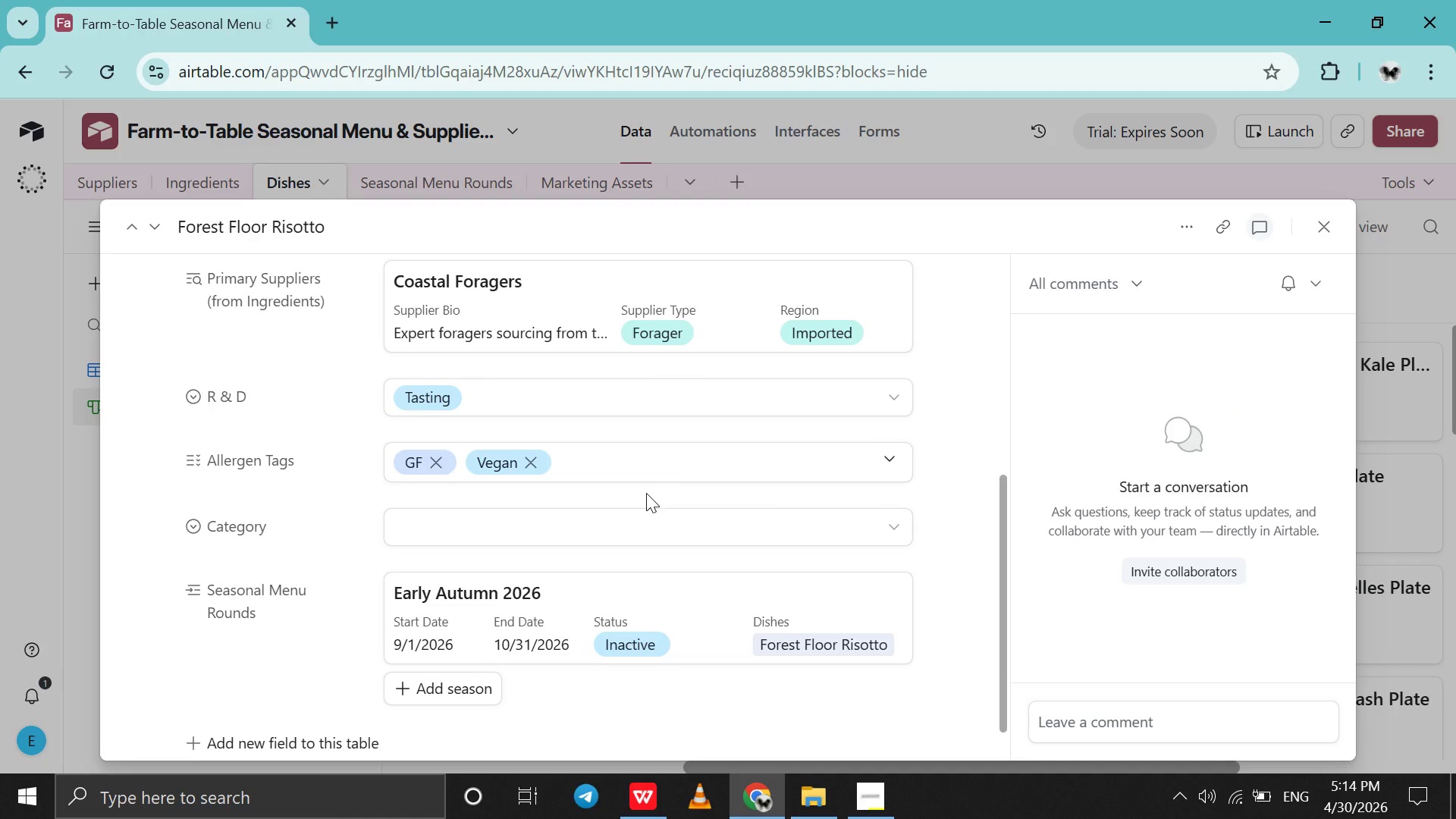 
scroll: coordinate [646, 493], scroll_direction: up, amount: 1.0
 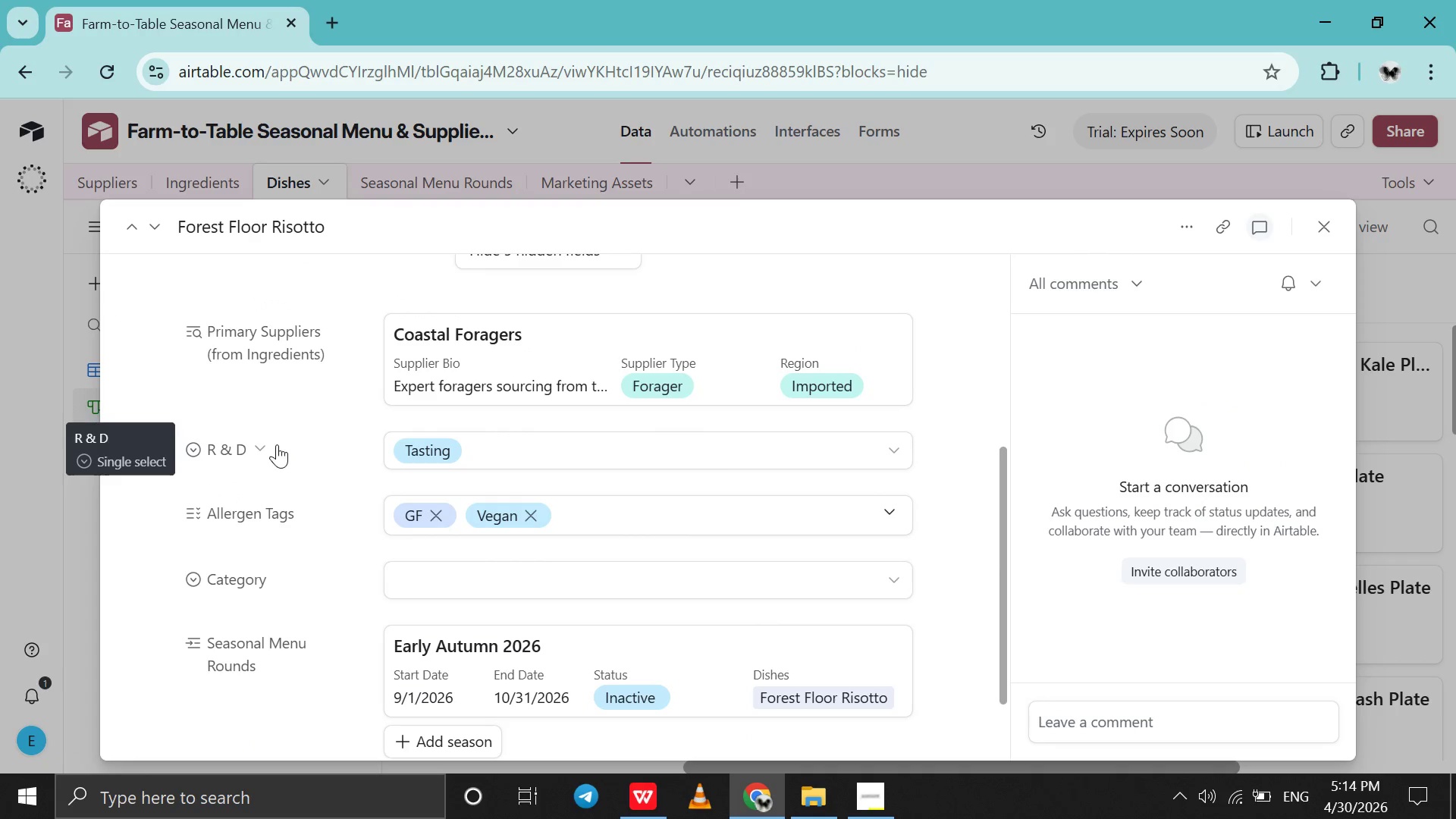 
left_click([249, 447])
 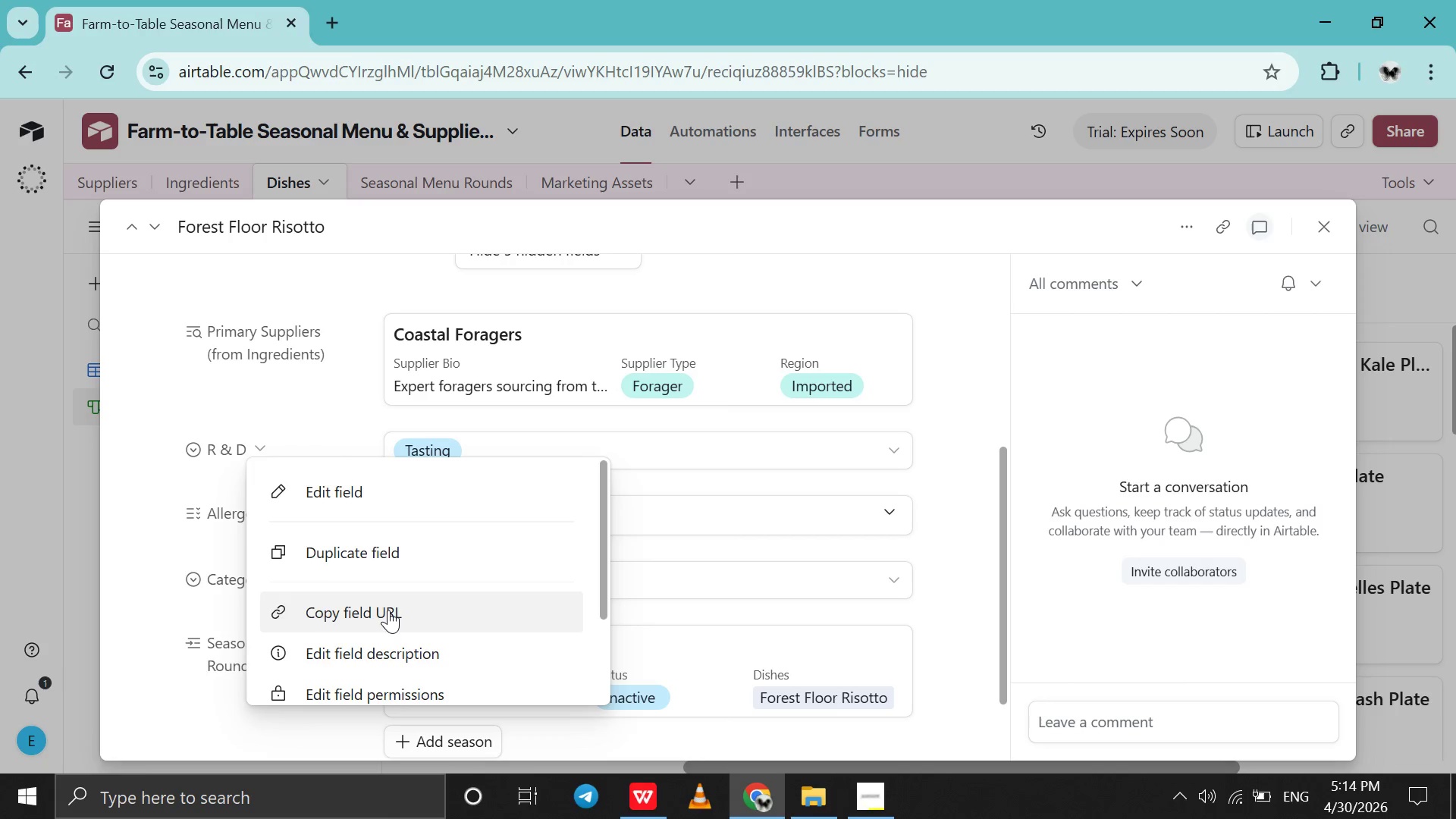 
scroll: coordinate [388, 610], scroll_direction: down, amount: 26.0
 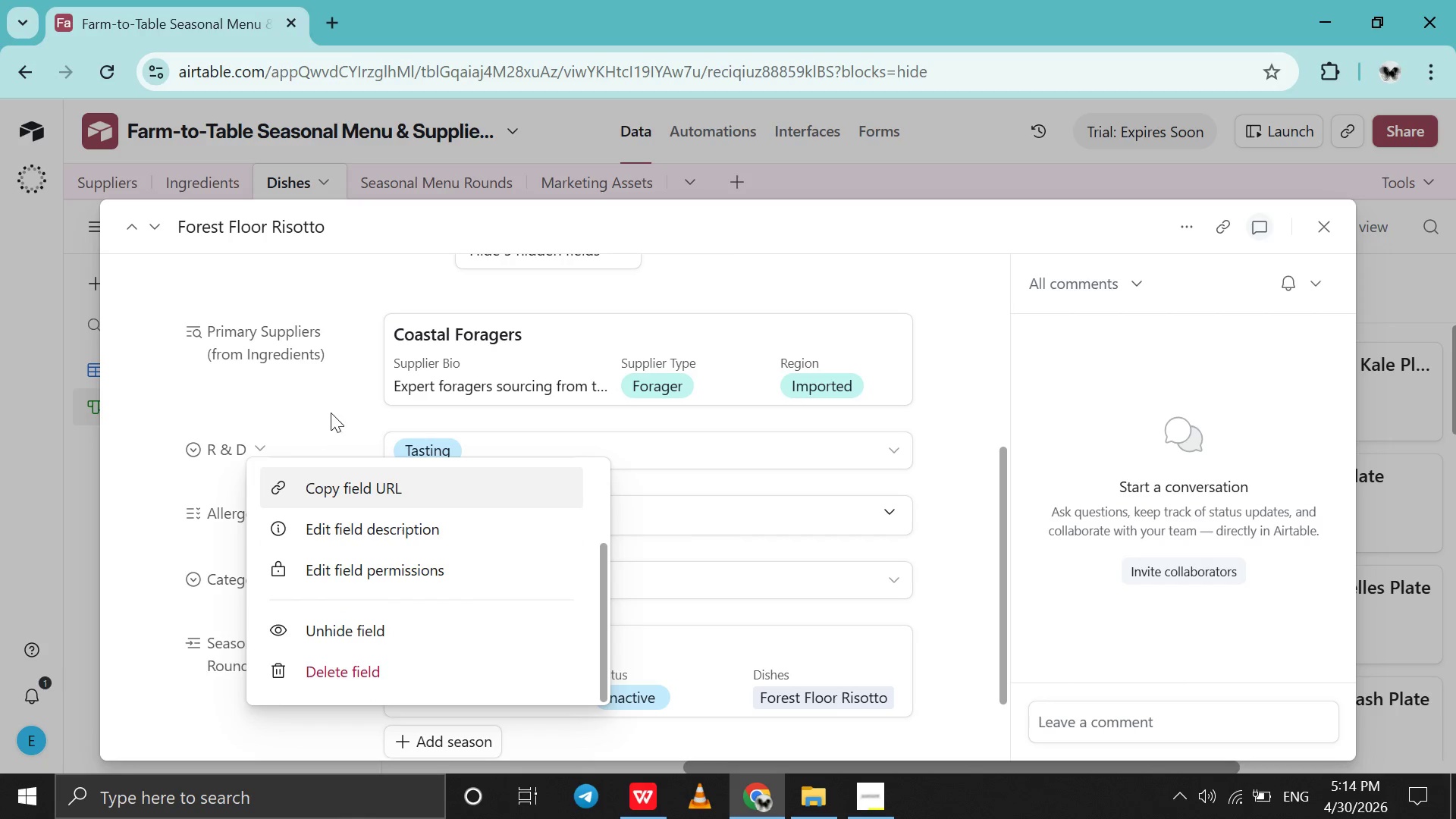 
left_click([340, 413])
 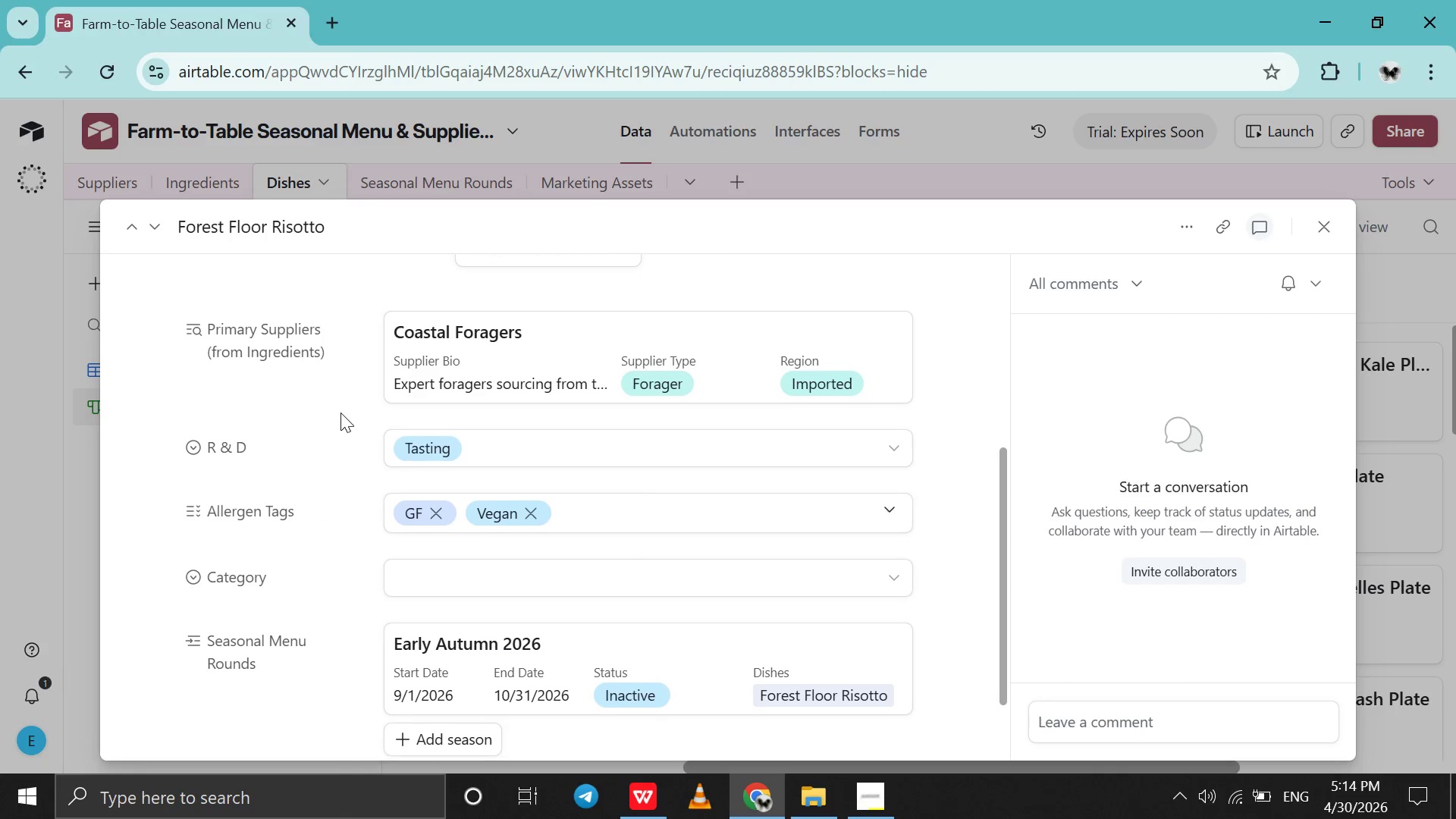 
scroll: coordinate [340, 413], scroll_direction: down, amount: 2.0
 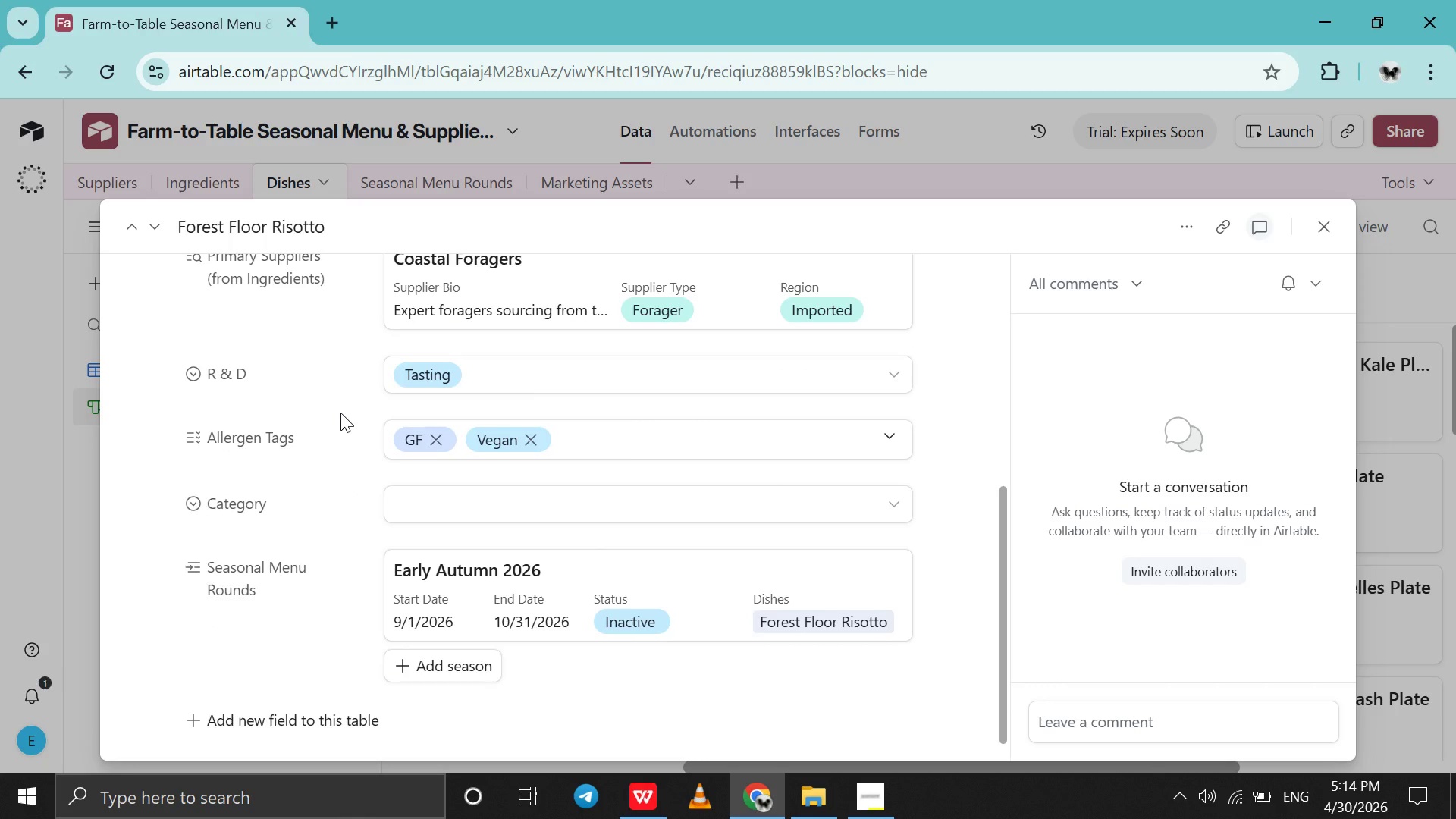 
scroll: coordinate [340, 413], scroll_direction: none, amount: 0.0
 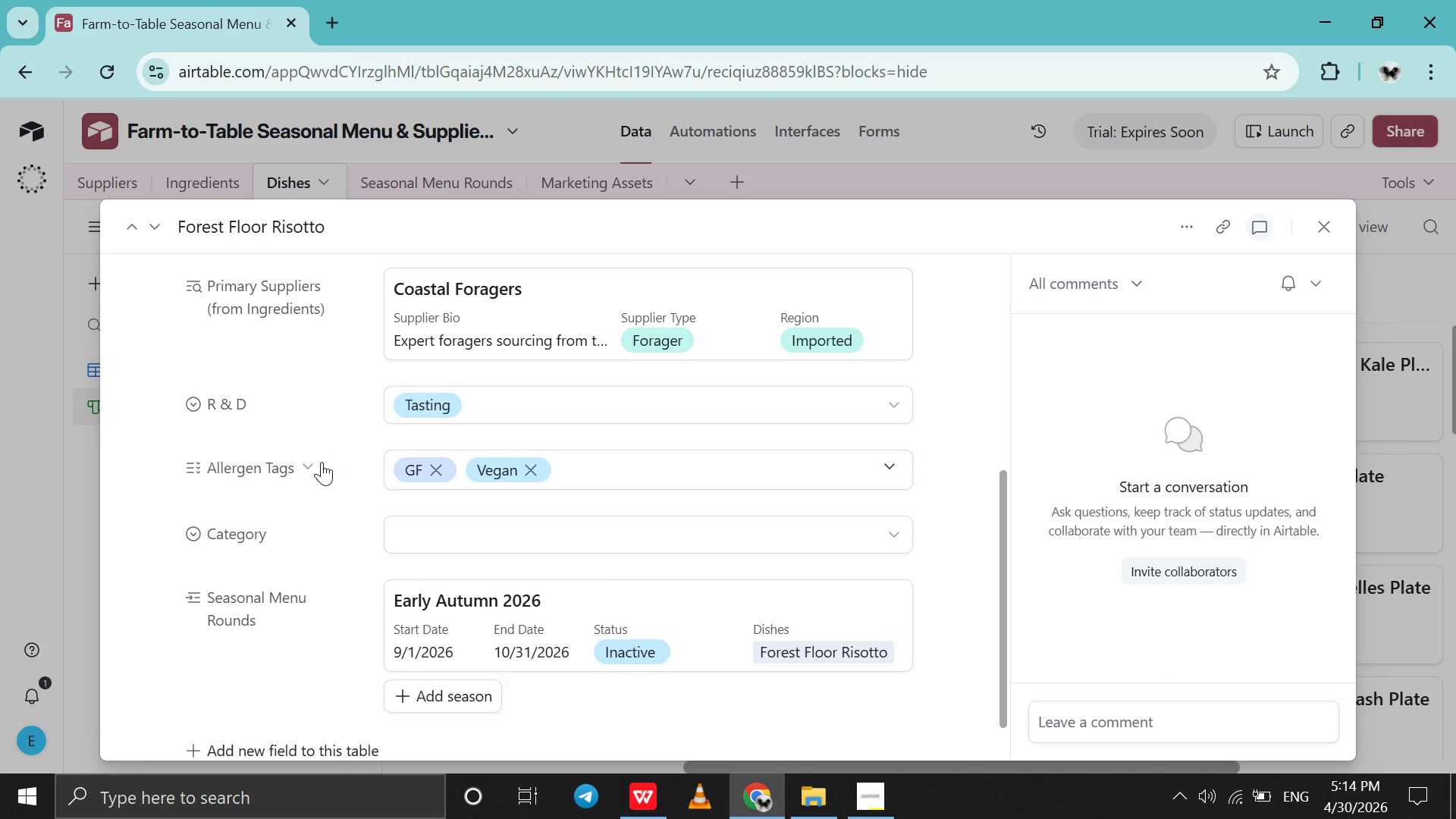 
left_click([312, 472])
 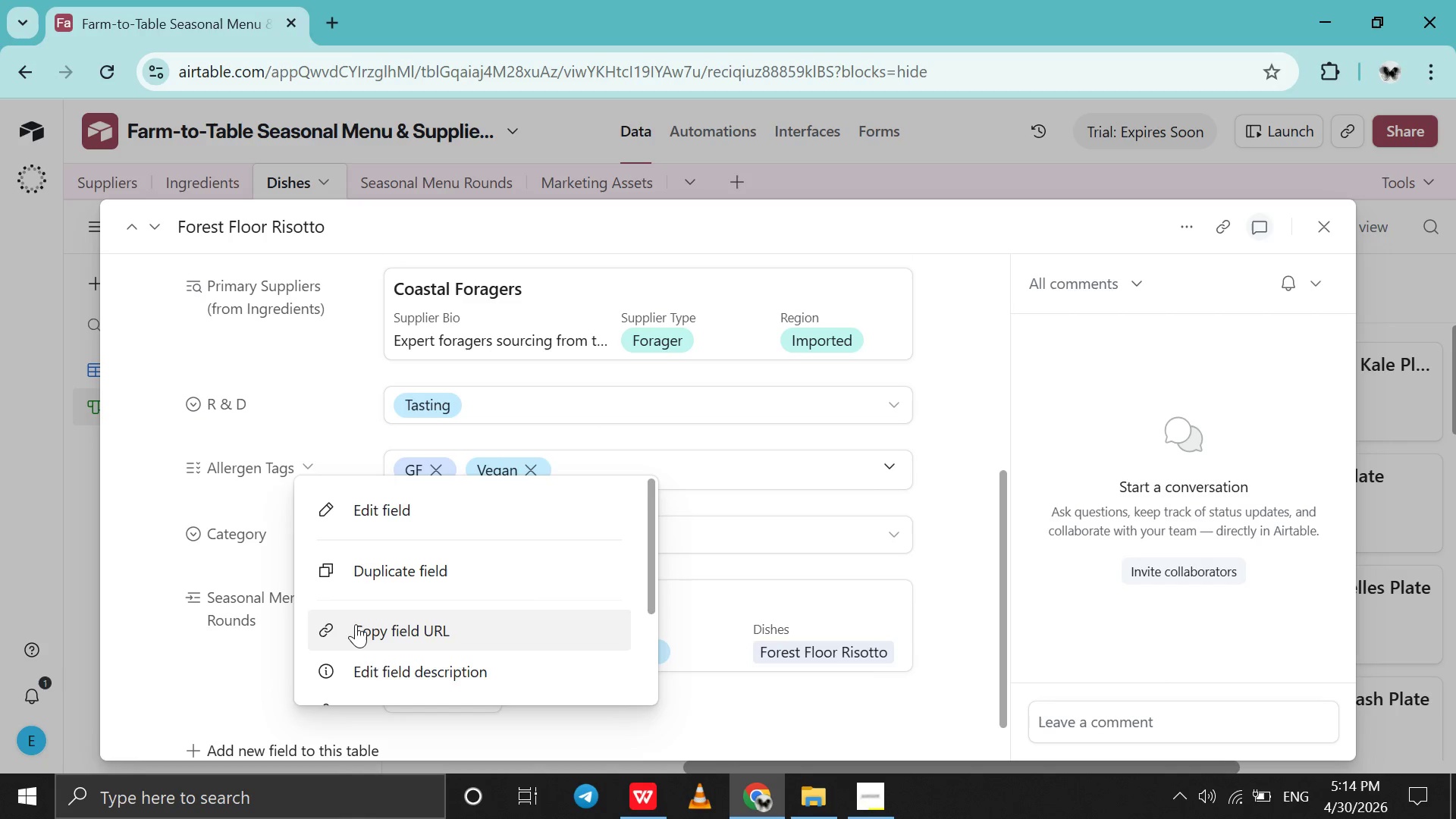 
scroll: coordinate [356, 624], scroll_direction: down, amount: 47.0
 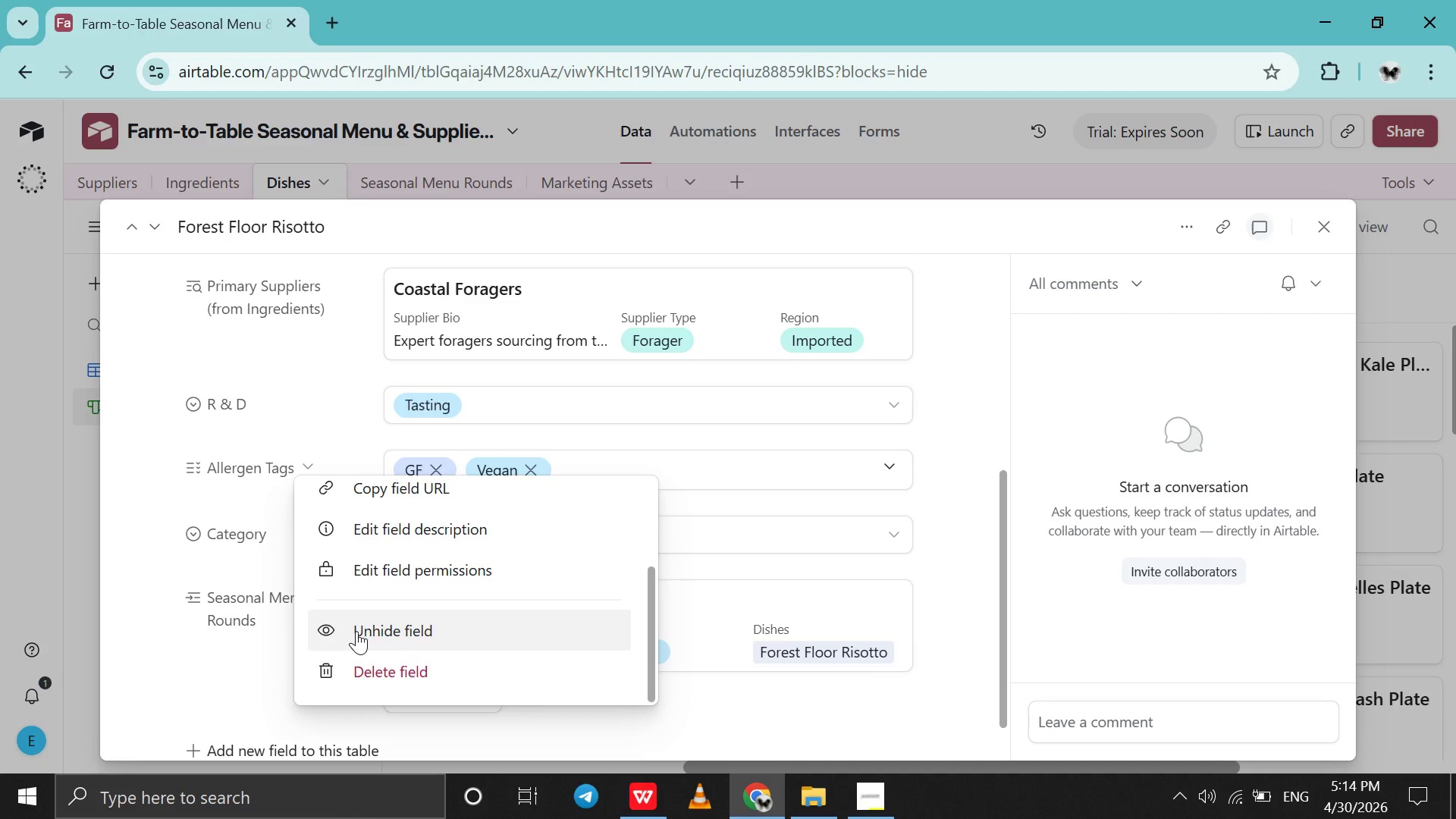 
left_click([356, 631])
 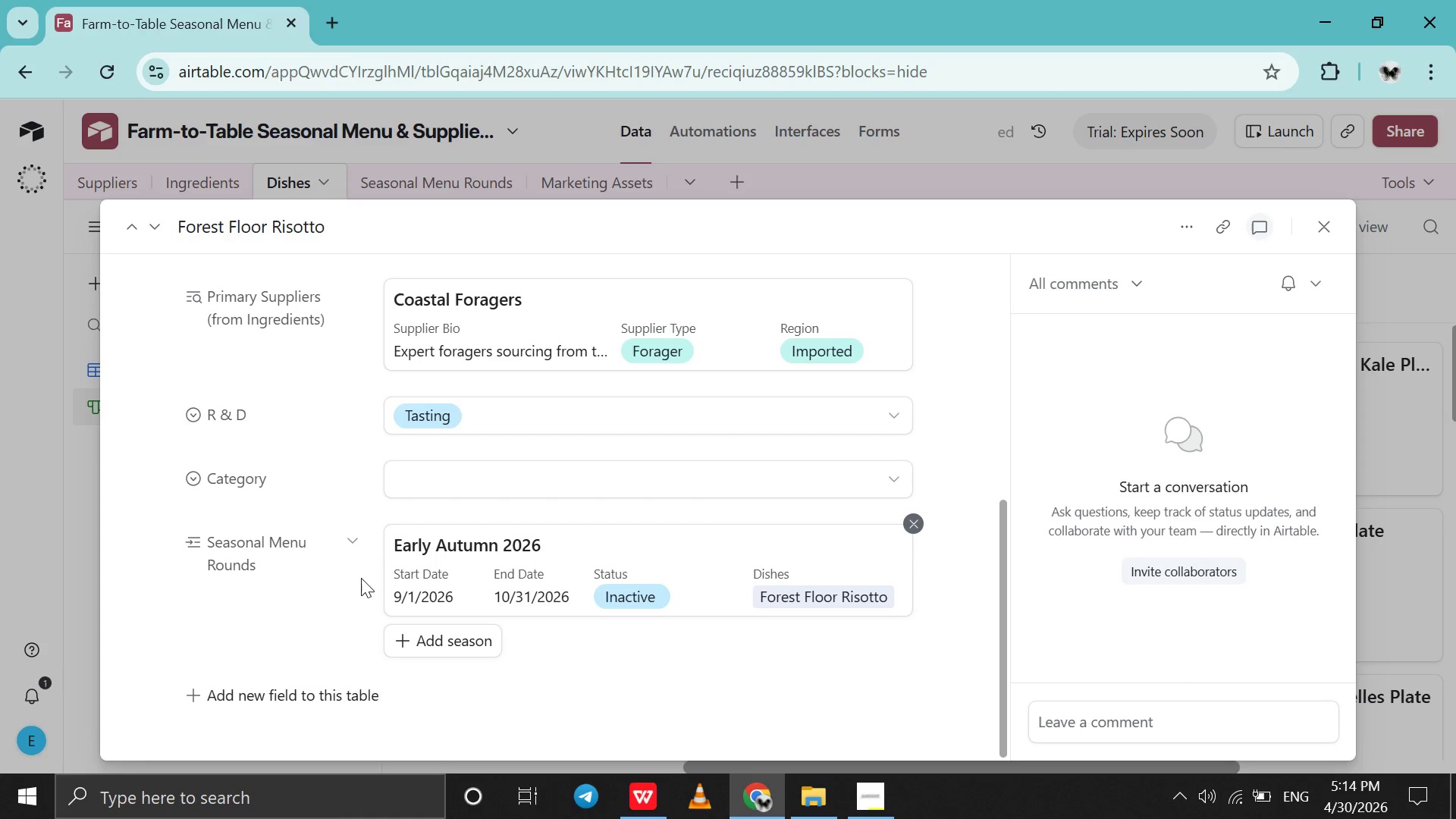 
scroll: coordinate [361, 586], scroll_direction: up, amount: 8.0
 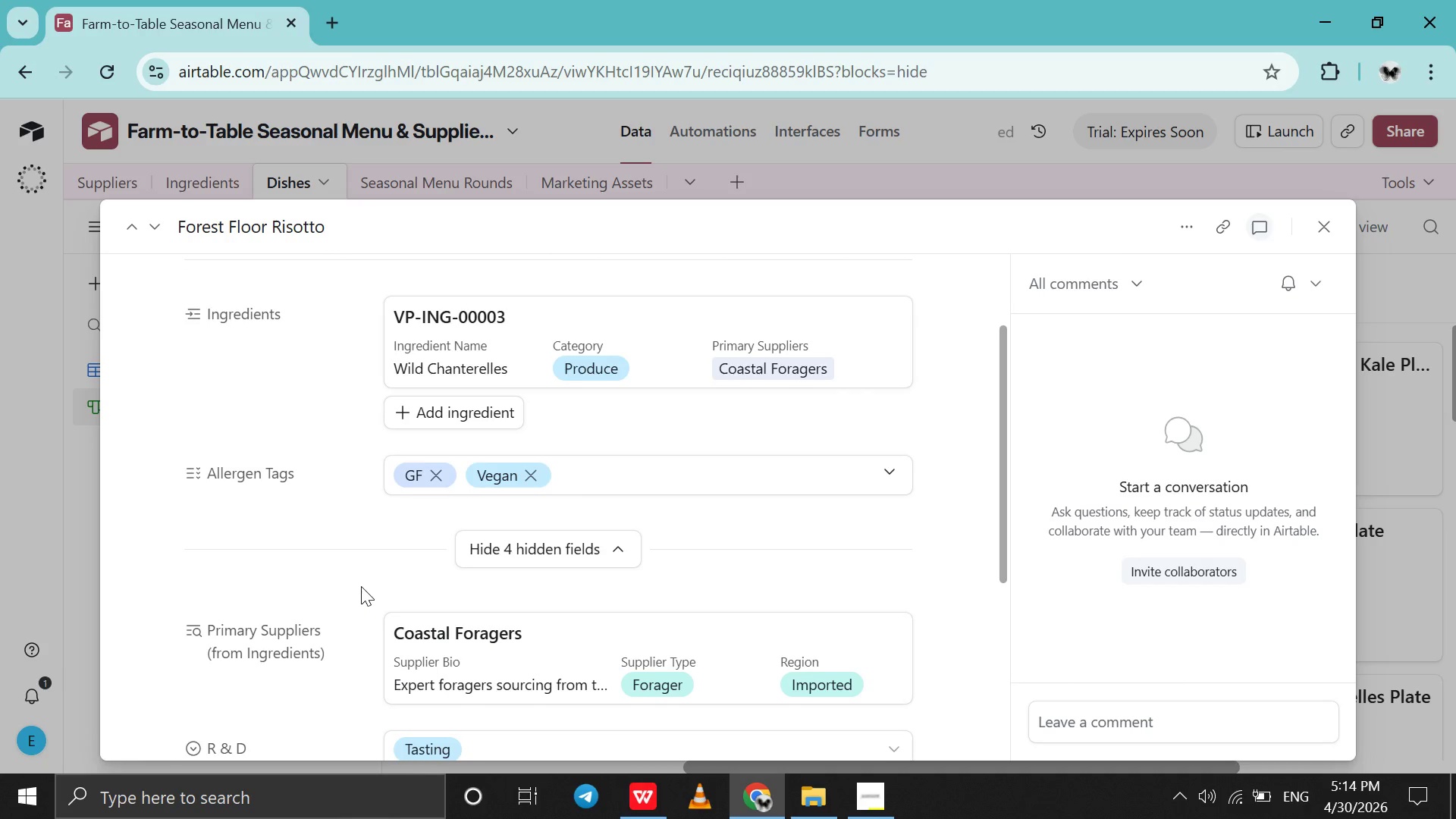 
scroll: coordinate [361, 586], scroll_direction: none, amount: 0.0
 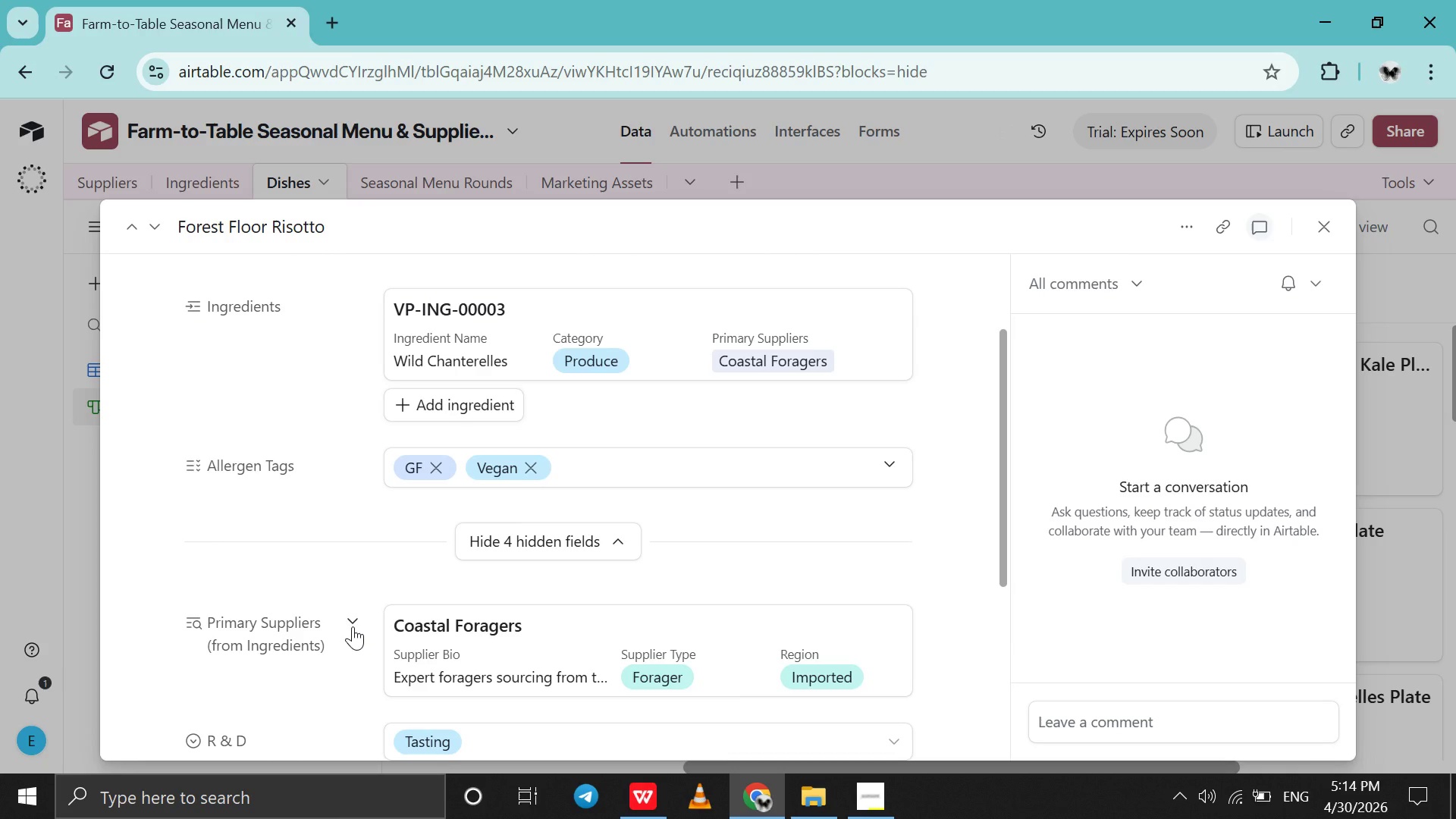 
left_click([353, 626])
 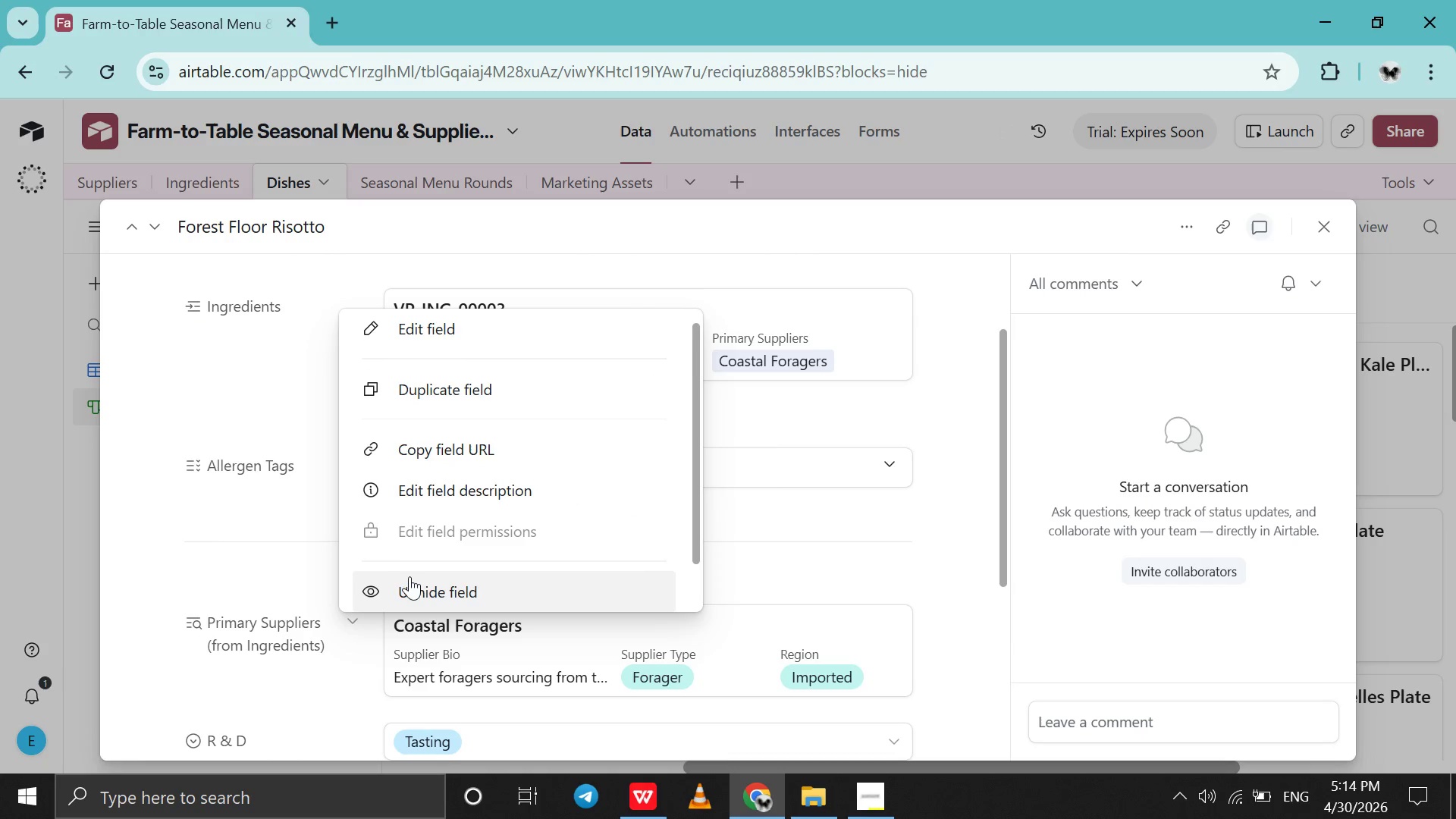 
left_click([413, 585])
 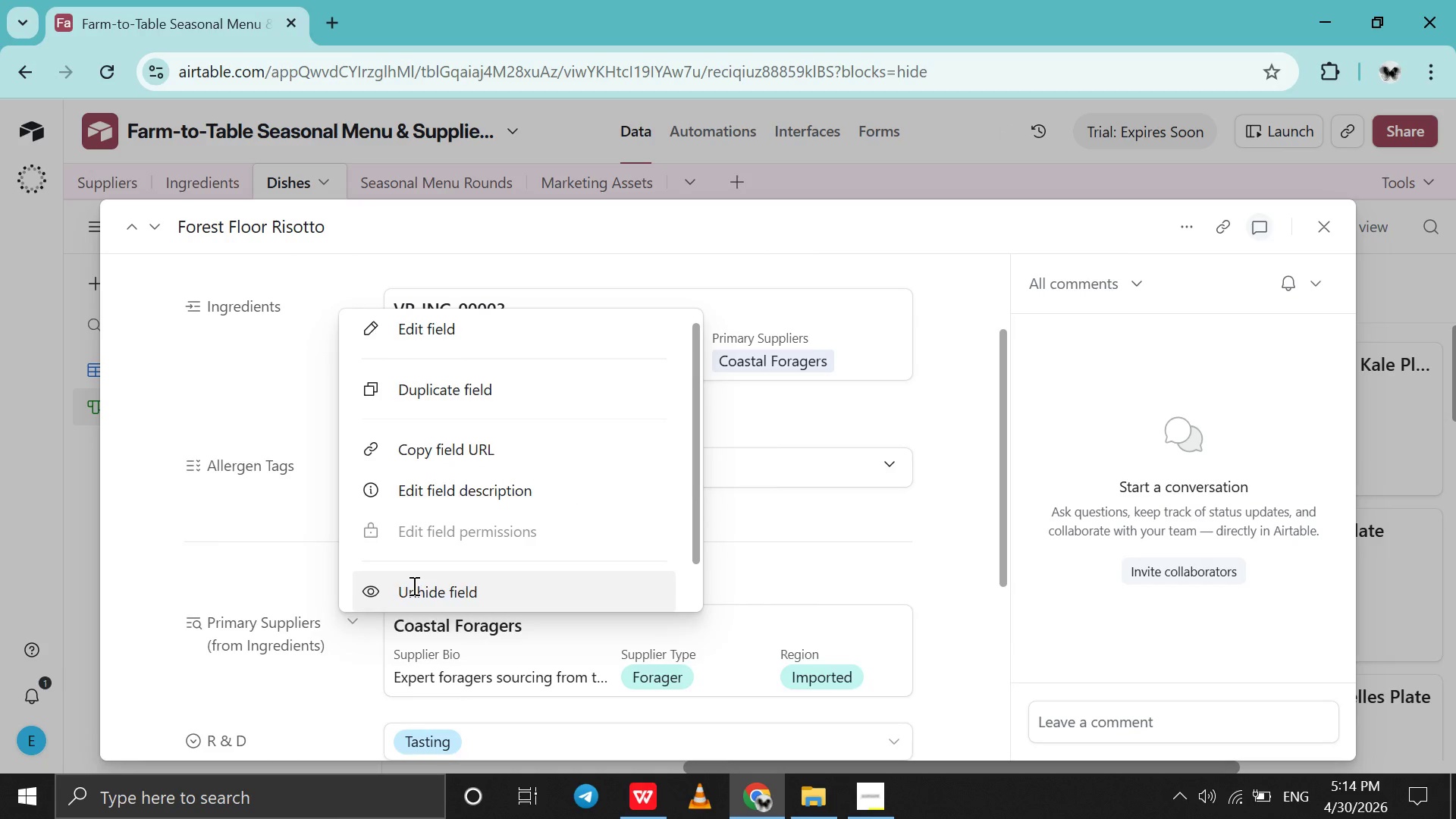 
scroll: coordinate [413, 585], scroll_direction: up, amount: 3.0
 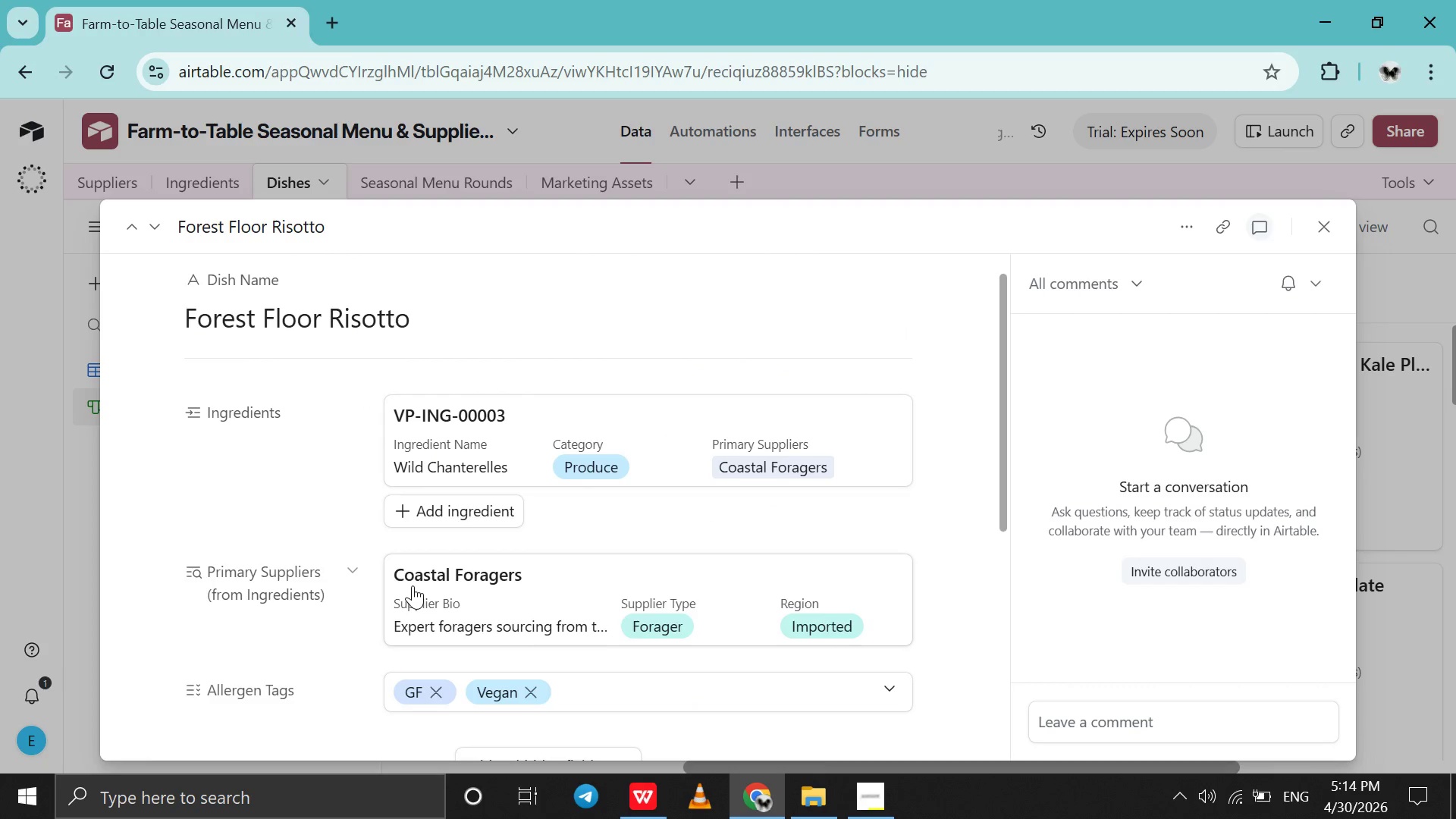 
scroll: coordinate [413, 585], scroll_direction: down, amount: 1.0
 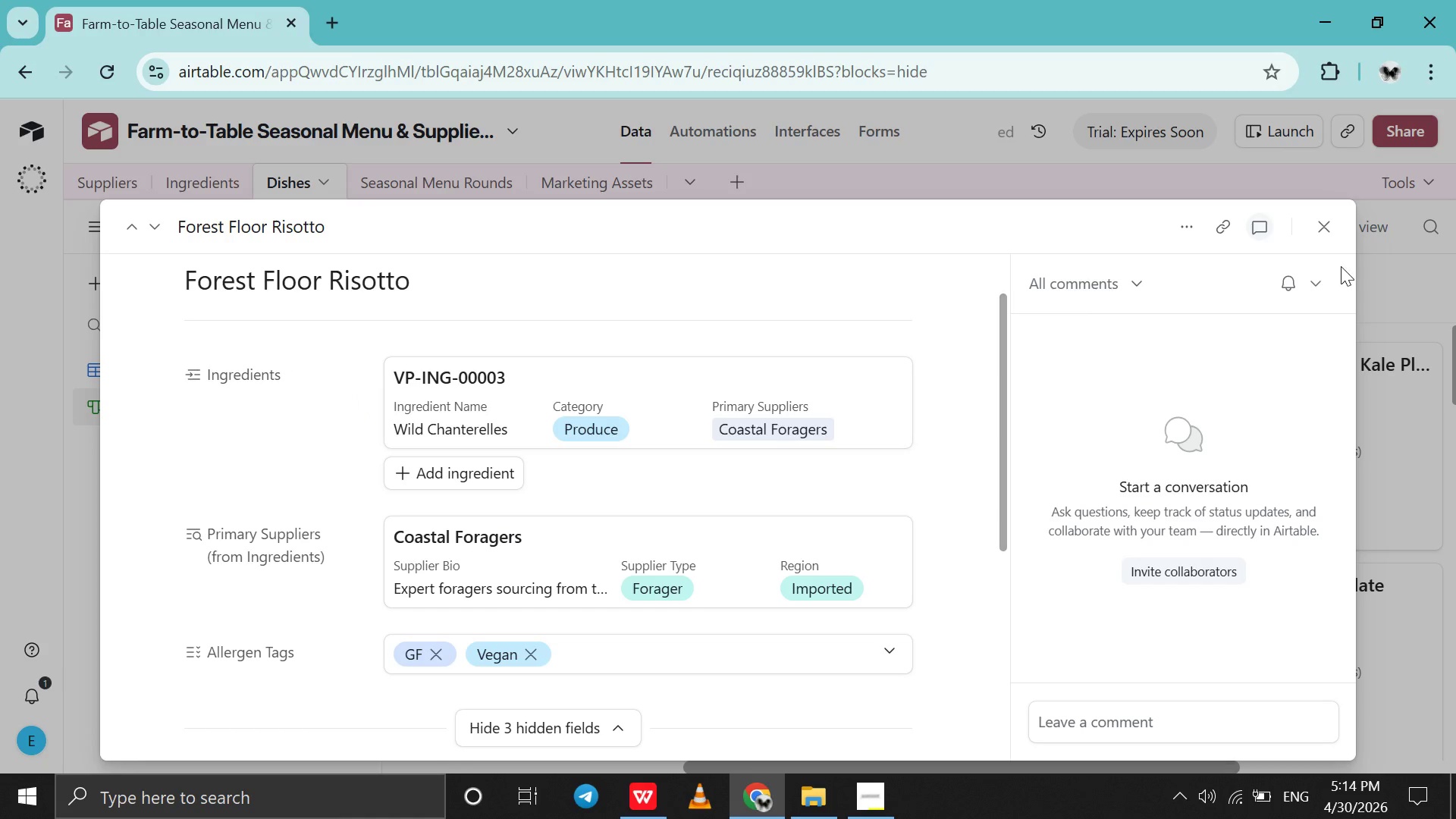 
left_click([1329, 238])
 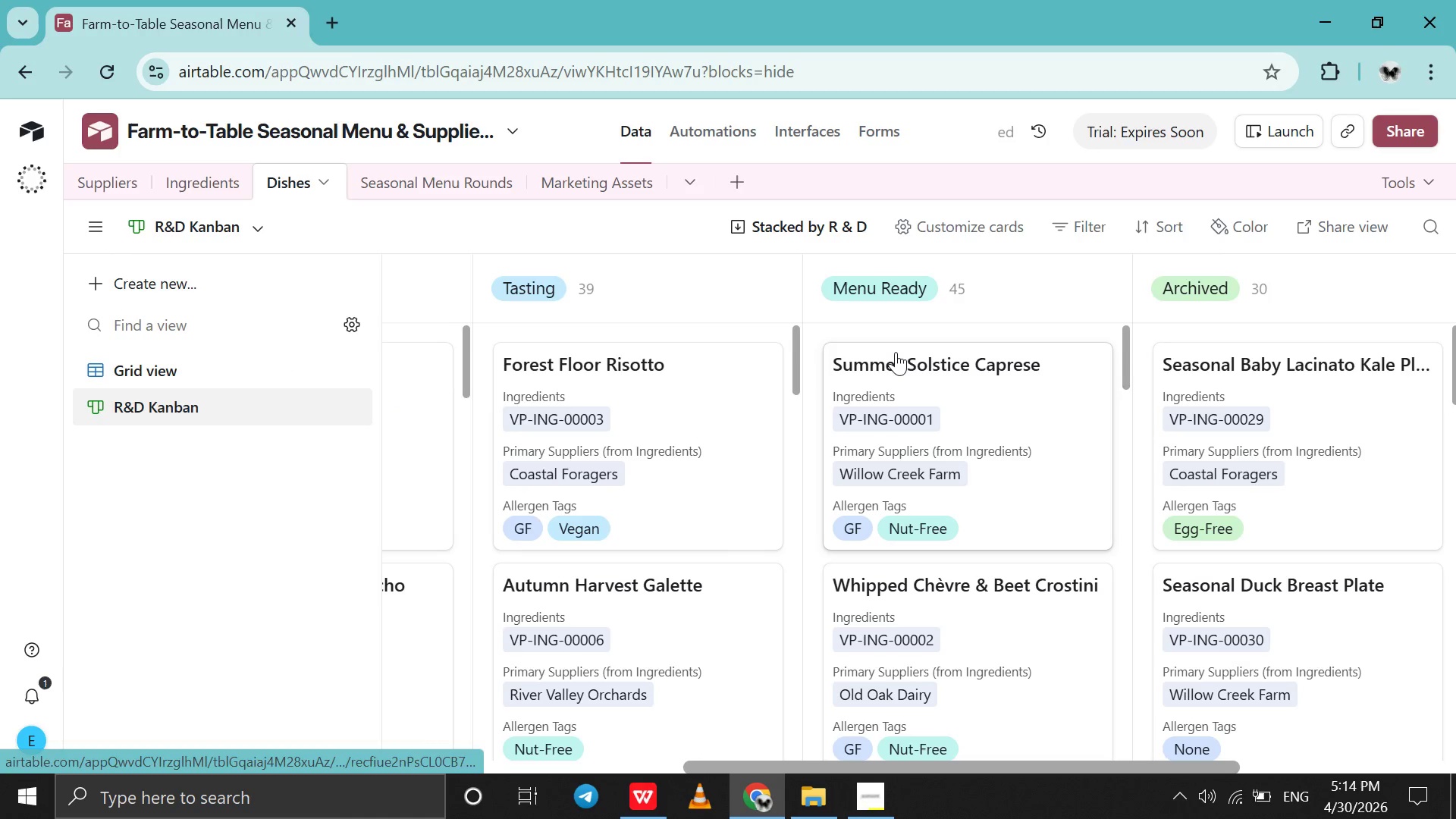 
scroll: coordinate [896, 352], scroll_direction: down, amount: 4.0
 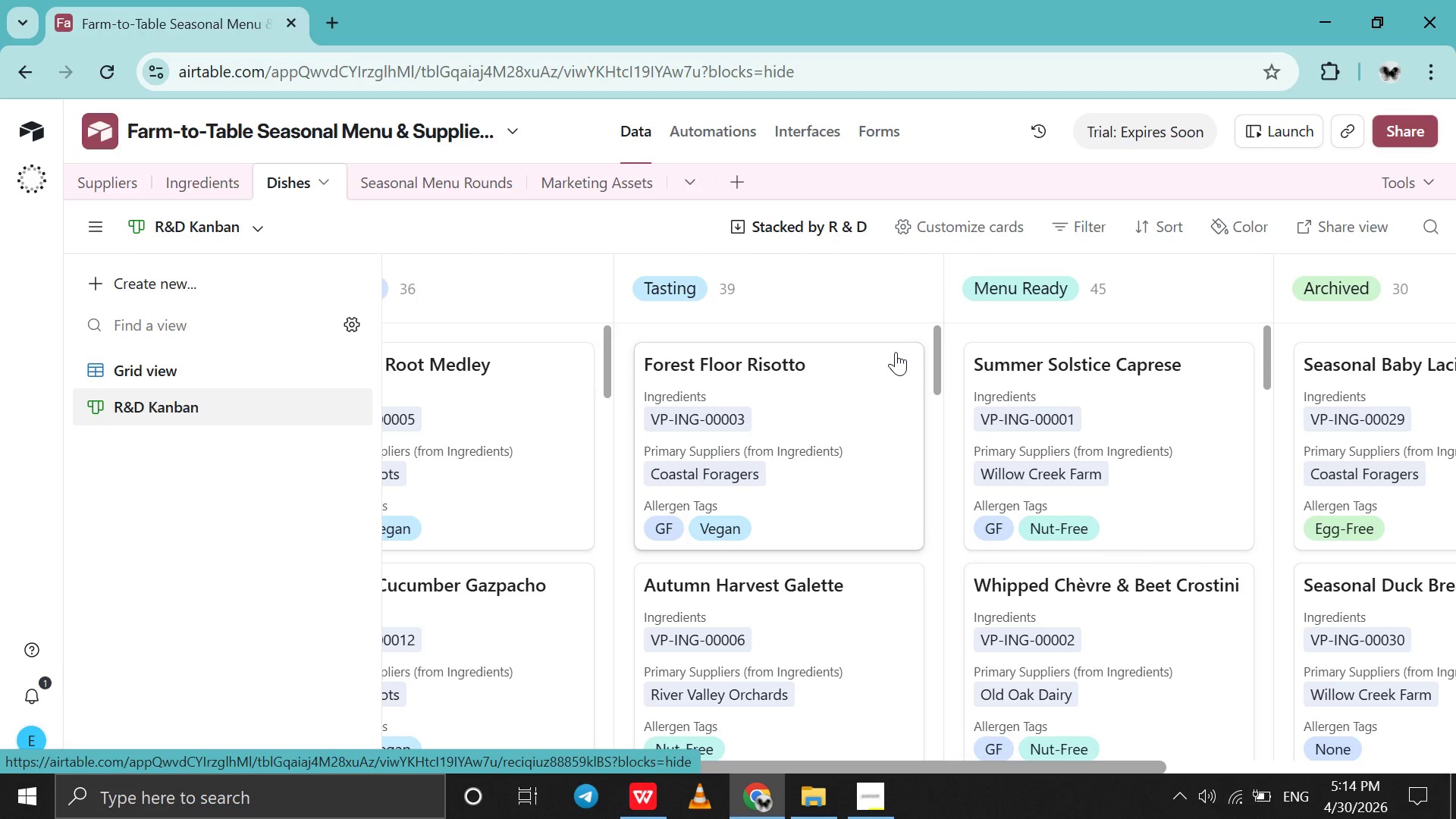 
scroll: coordinate [896, 352], scroll_direction: up, amount: 1.0
 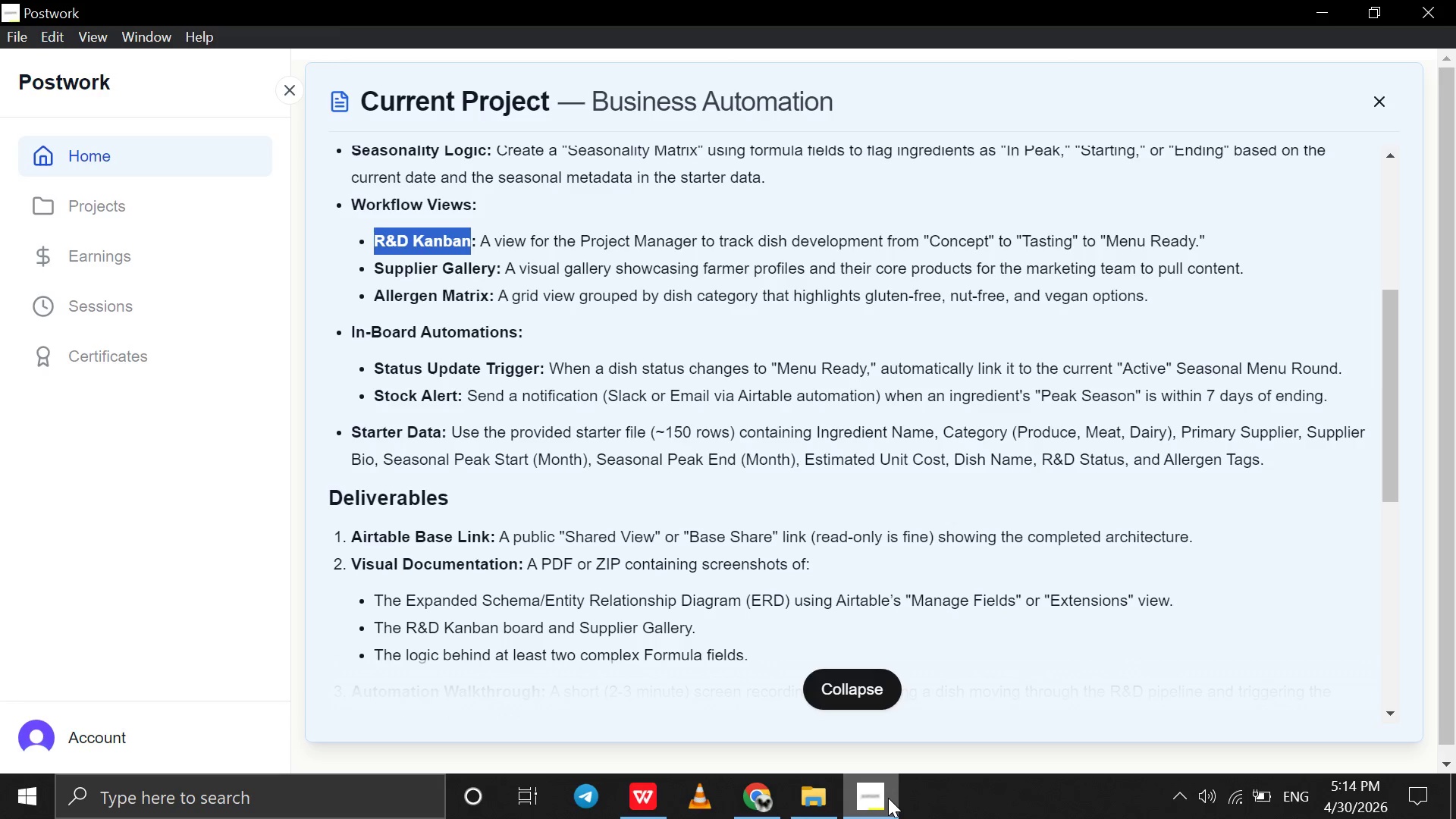 
left_click([888, 798])
 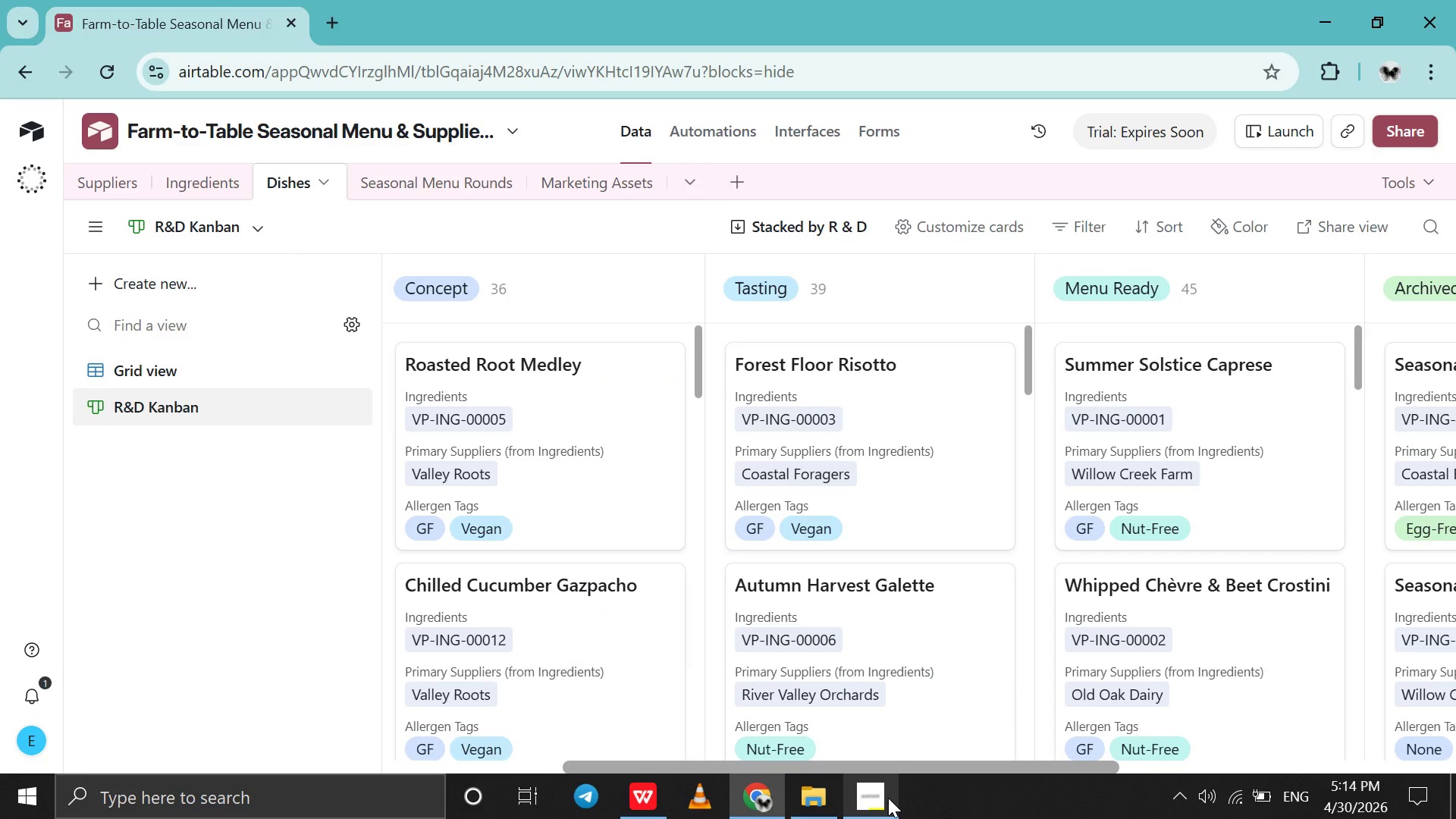 
left_click([888, 798])